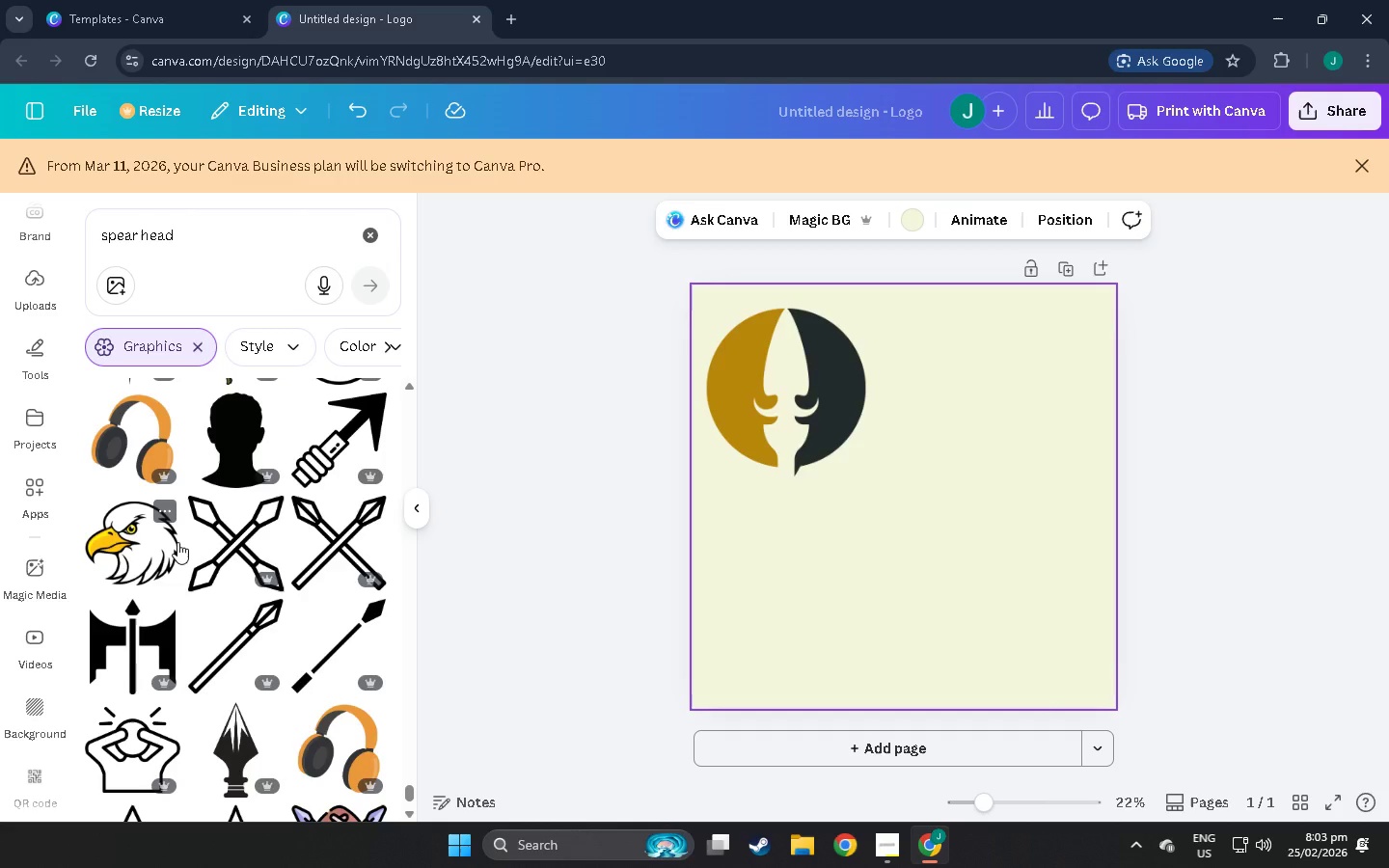 
scroll: coordinate [92, 517], scroll_direction: down, amount: 10.0
 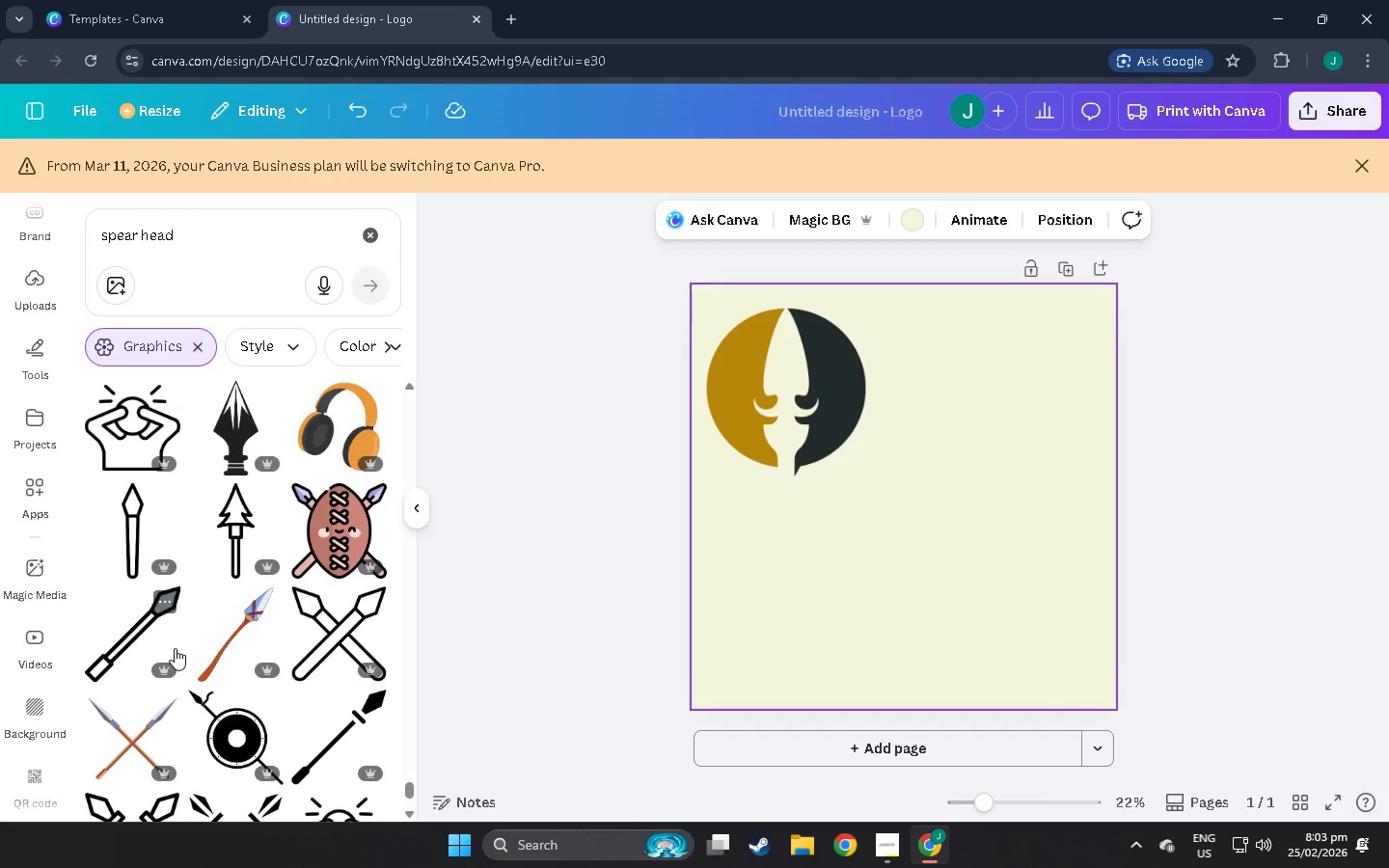 
scroll: coordinate [54, 365], scroll_direction: down, amount: 11.0
 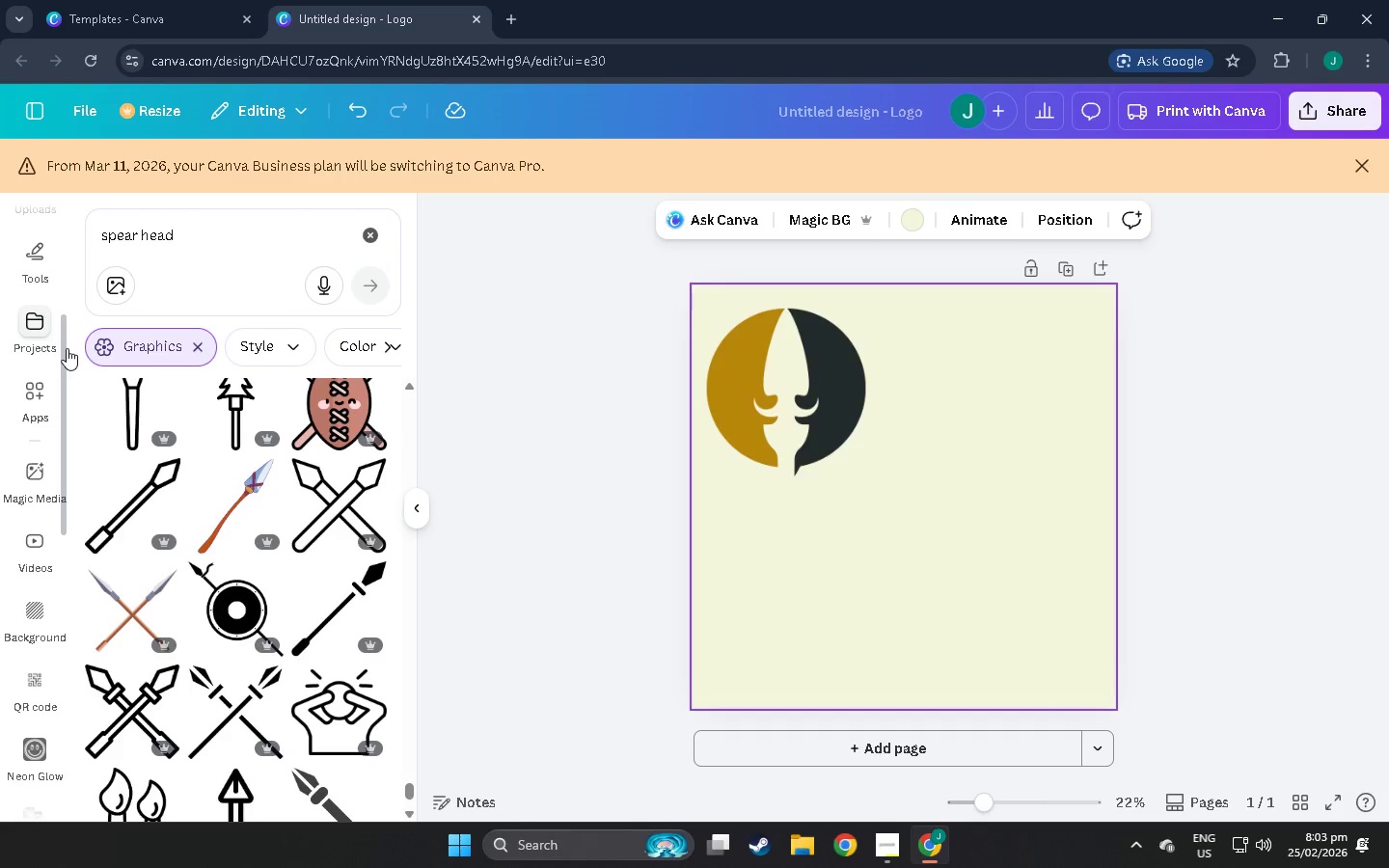 
scroll: coordinate [42, 238], scroll_direction: down, amount: 3.0
 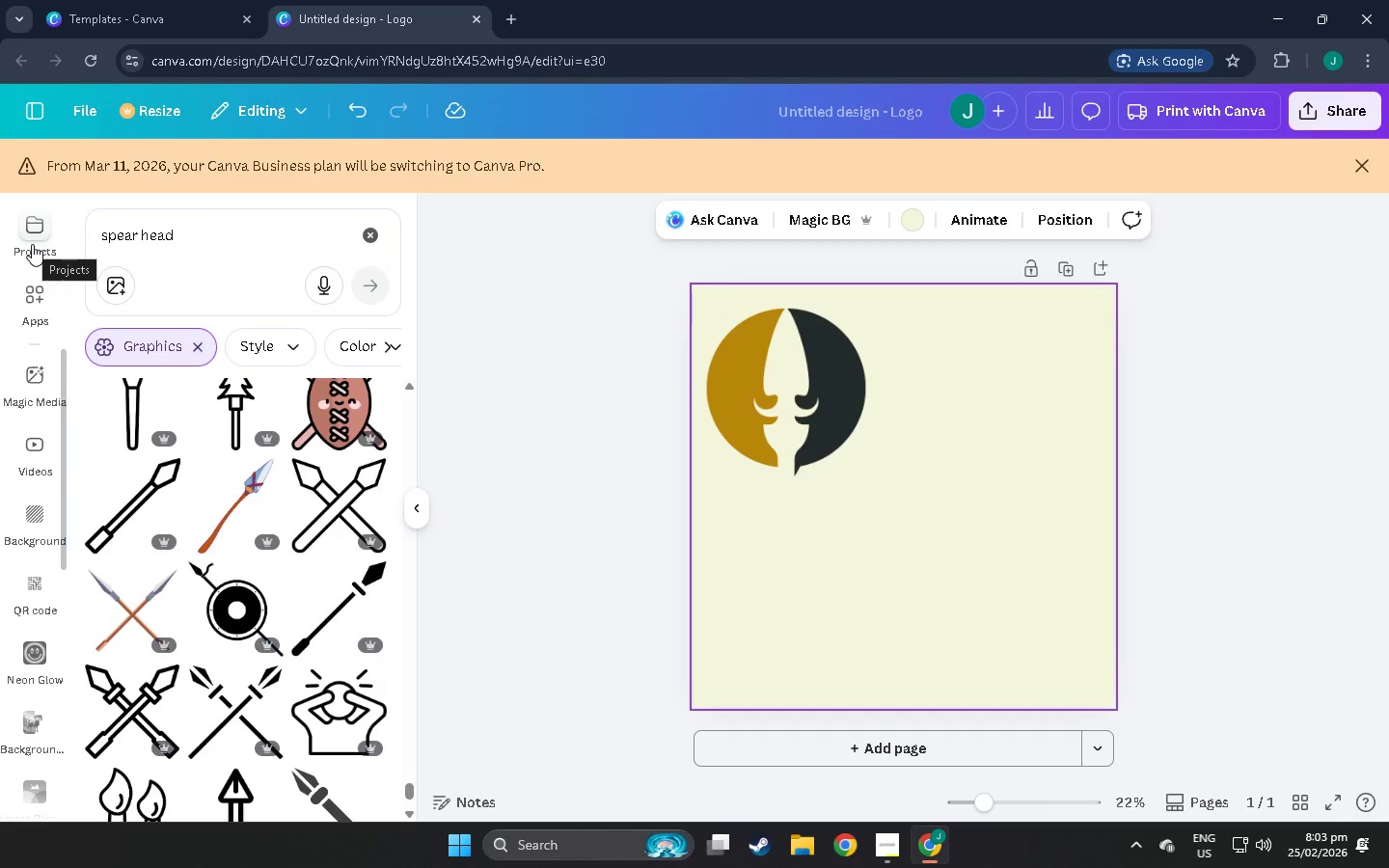 
wait(7.36)
 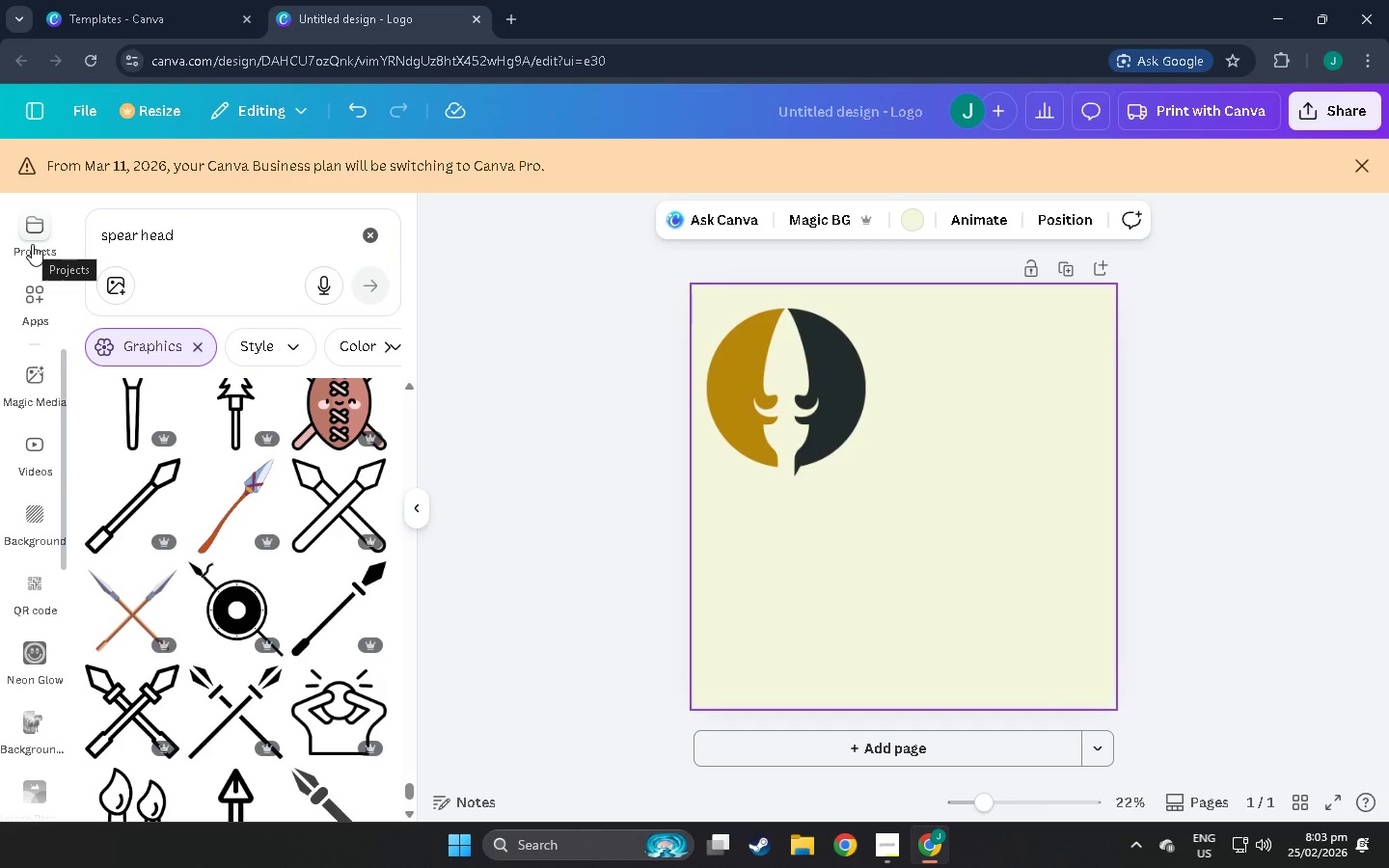 
scroll: coordinate [32, 244], scroll_direction: down, amount: 3.0
 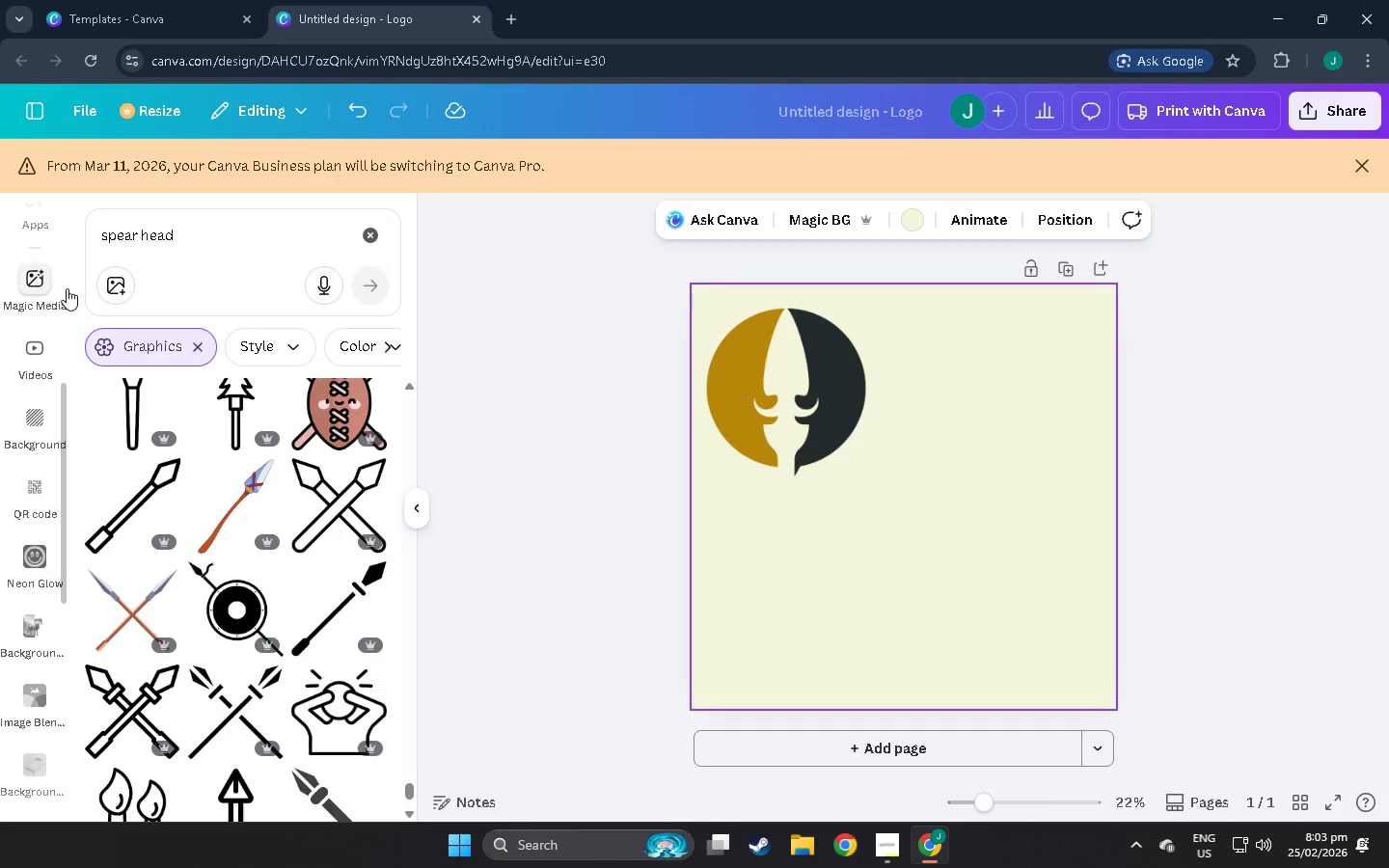 
wait(7.12)
 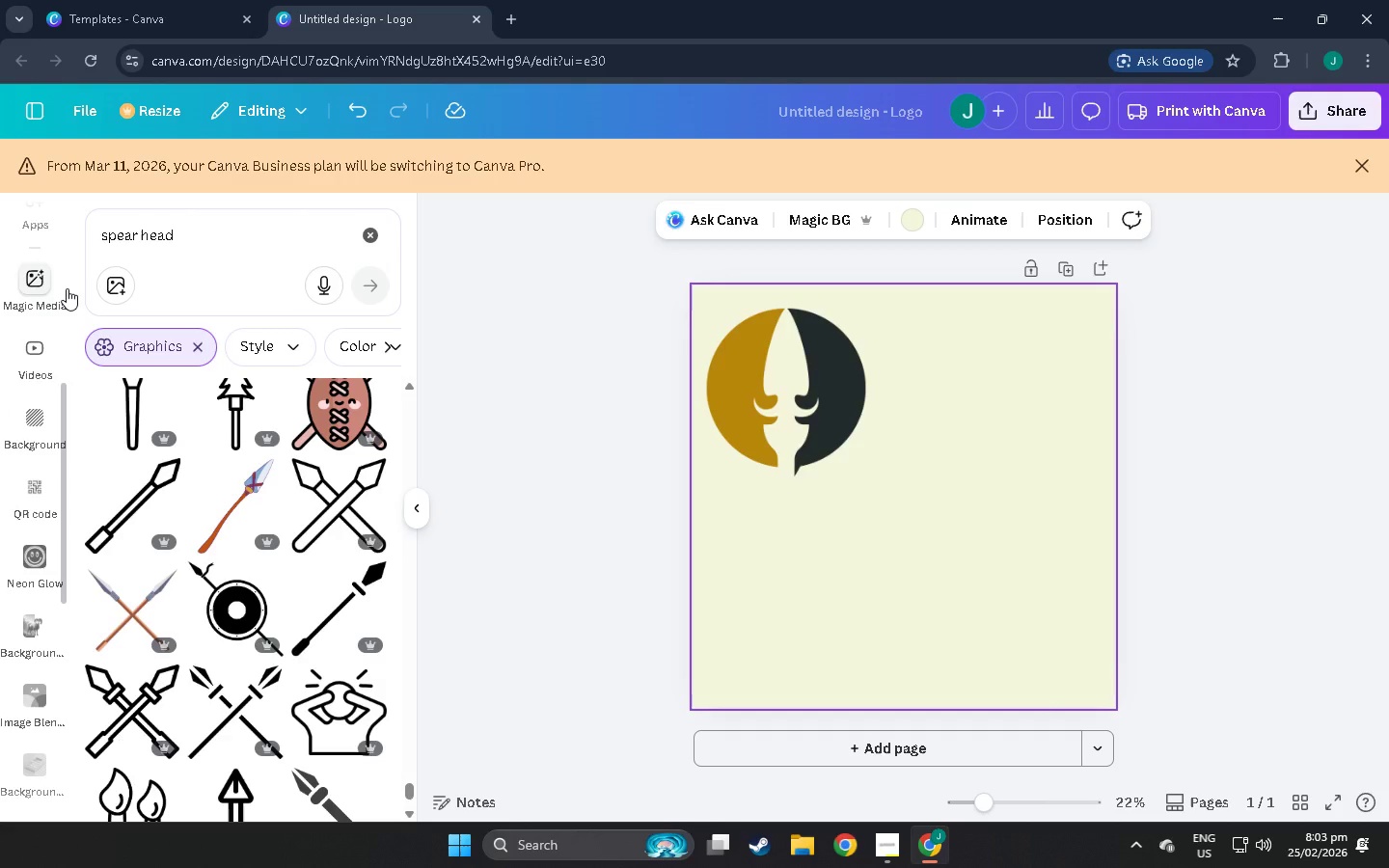 
scroll: coordinate [271, 351], scroll_direction: down, amount: 19.0
 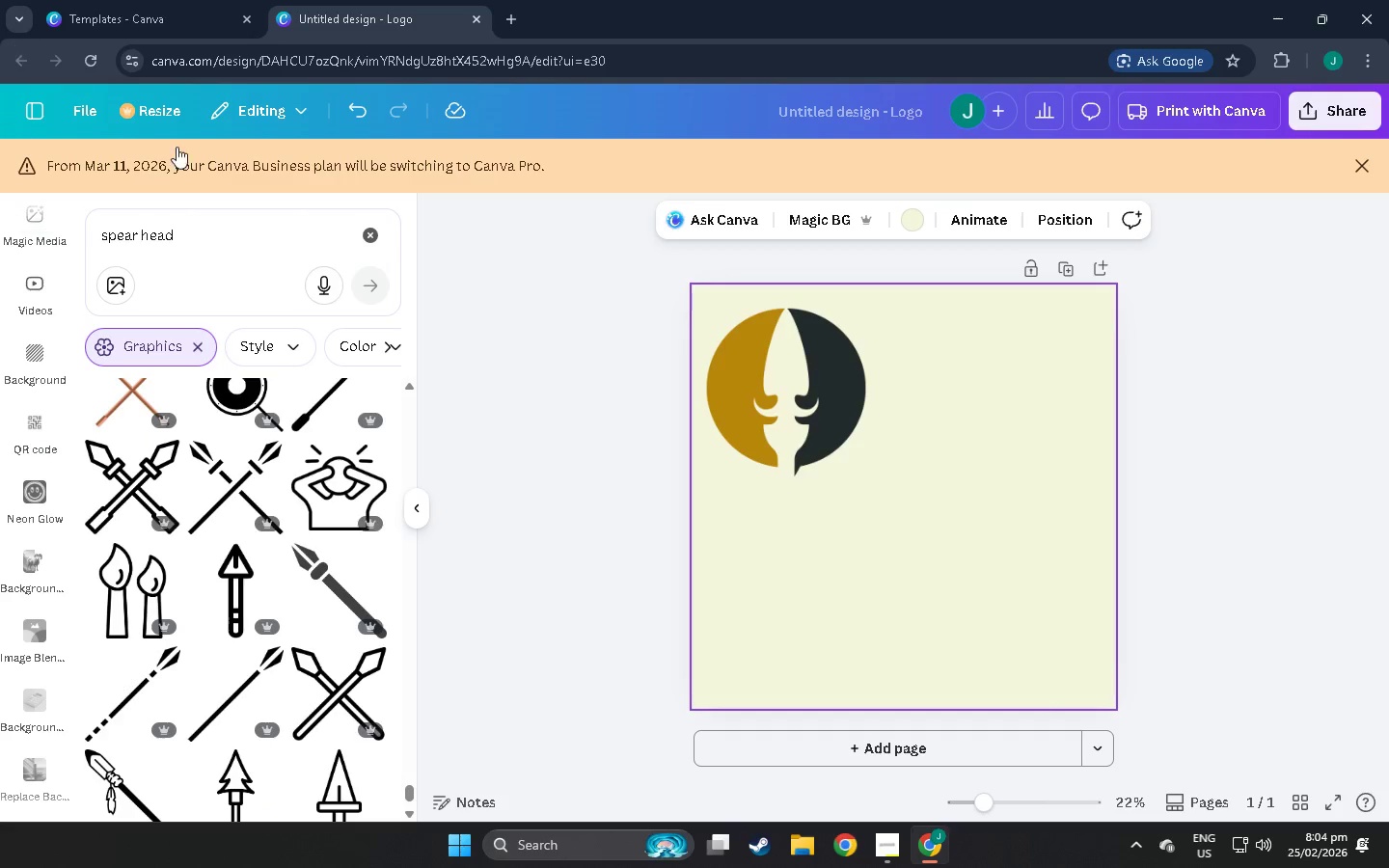 
scroll: coordinate [301, 544], scroll_direction: down, amount: 13.0
 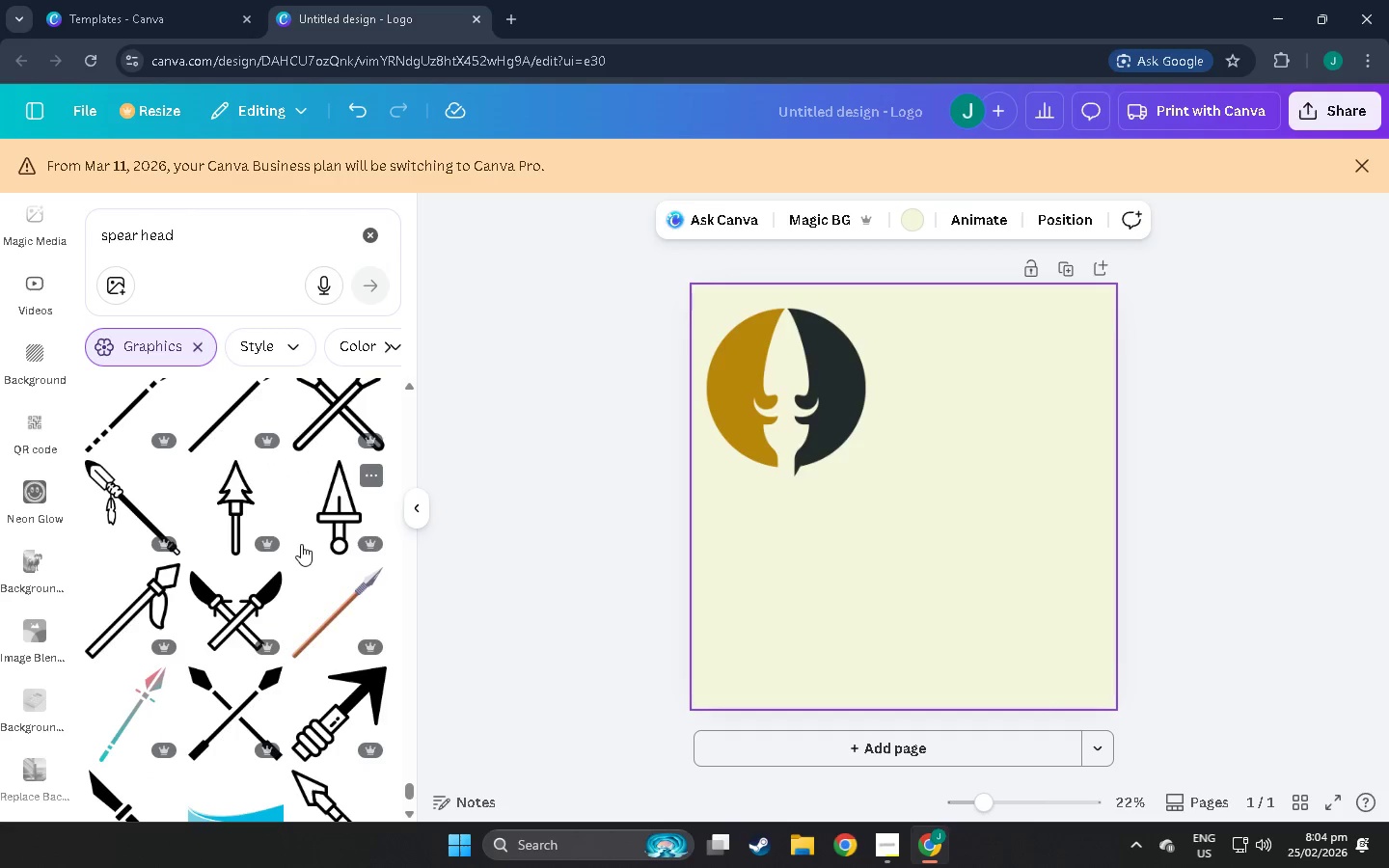 
scroll: coordinate [312, 548], scroll_direction: down, amount: 6.0
 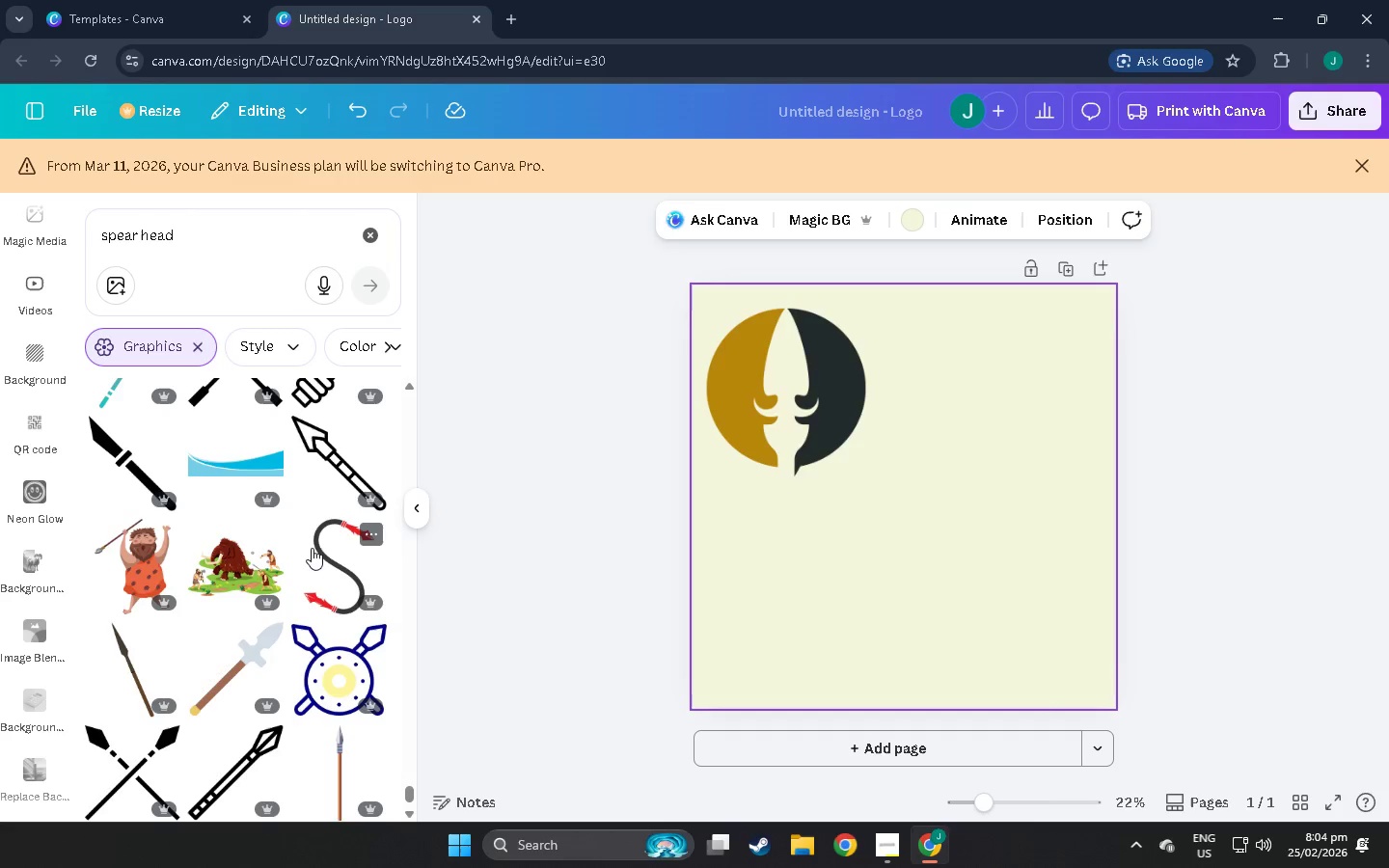 
scroll: coordinate [313, 550], scroll_direction: down, amount: 10.0
 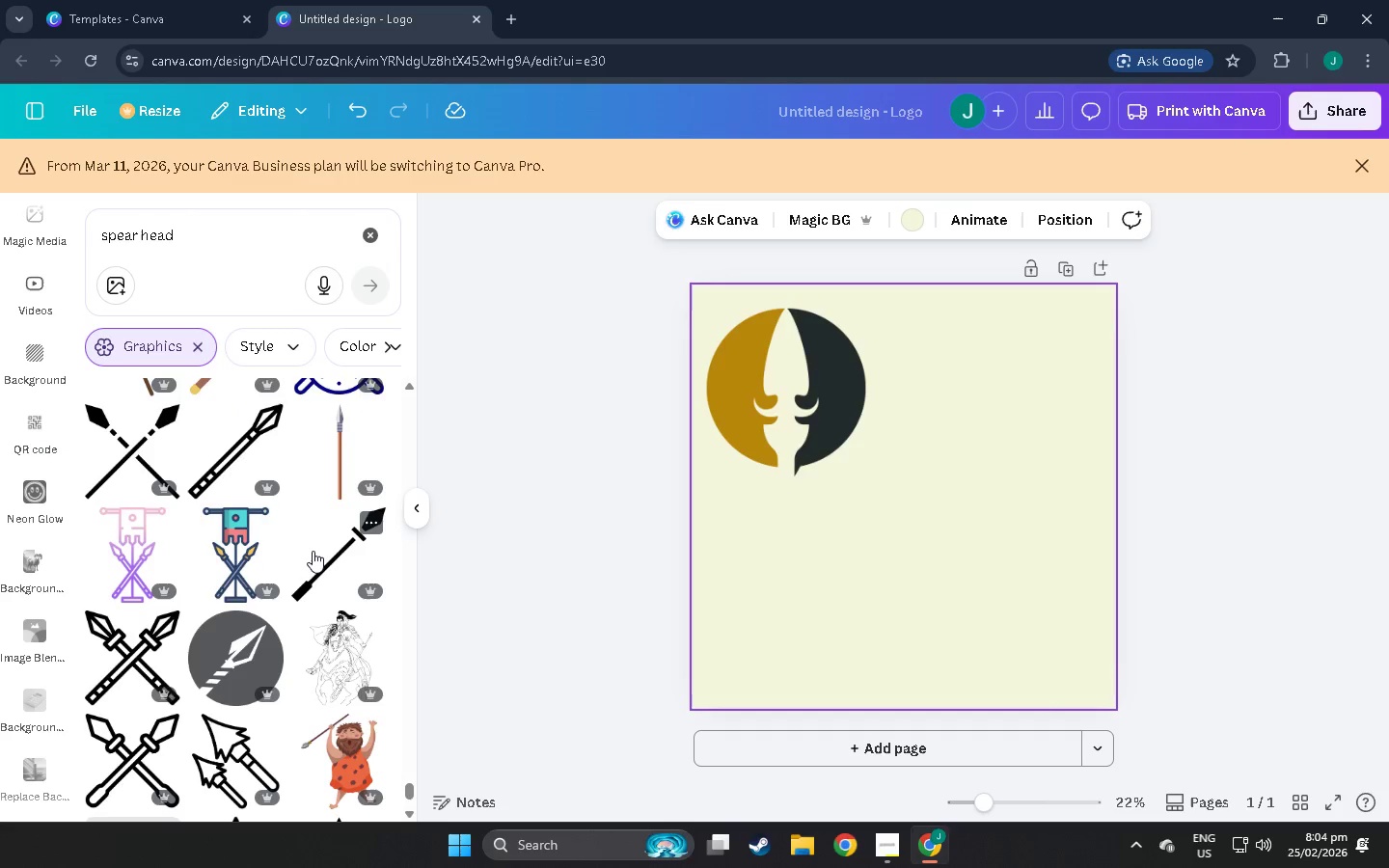 
scroll: coordinate [313, 552], scroll_direction: down, amount: 3.0
 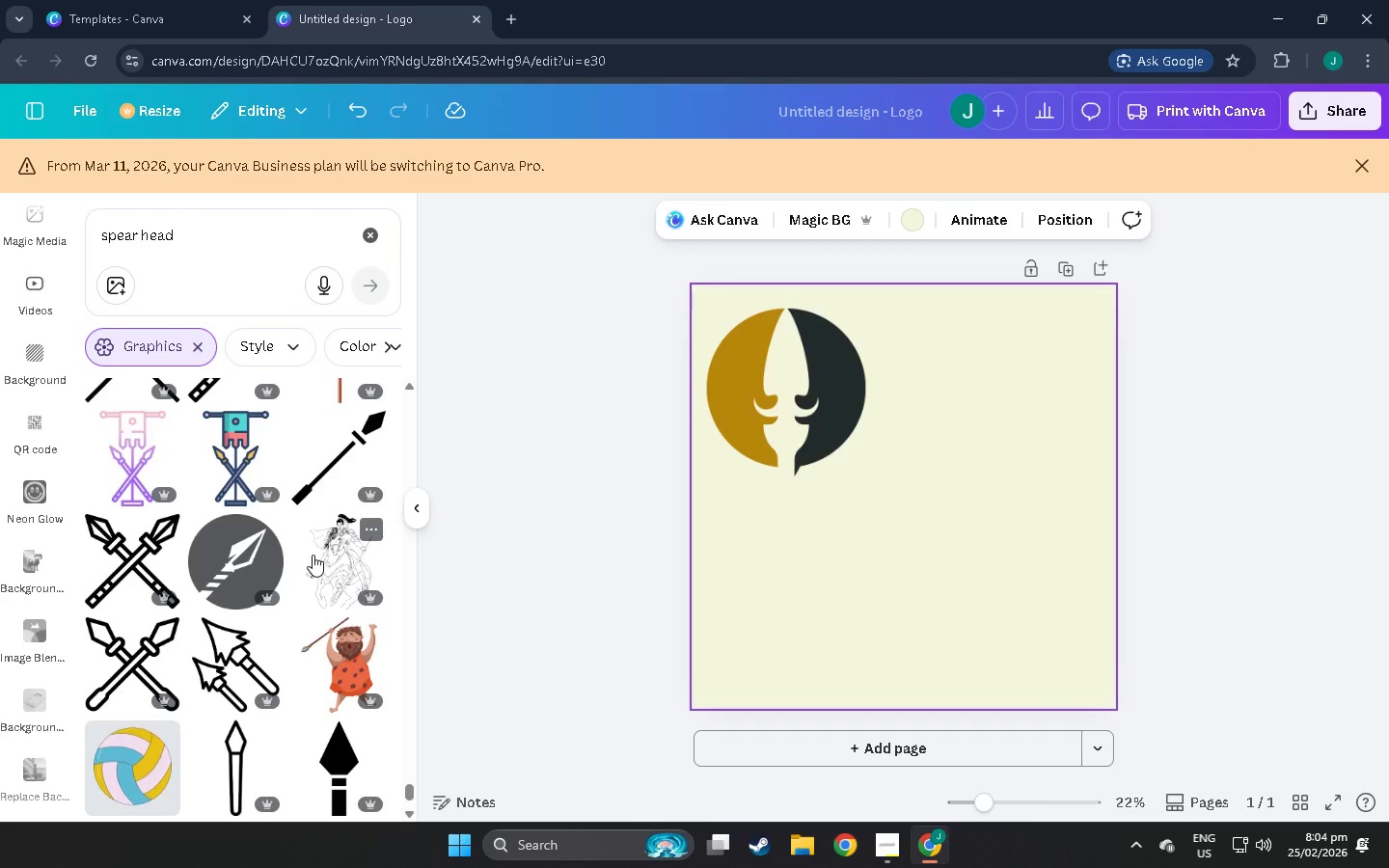 
scroll: coordinate [313, 555], scroll_direction: up, amount: 1.0
 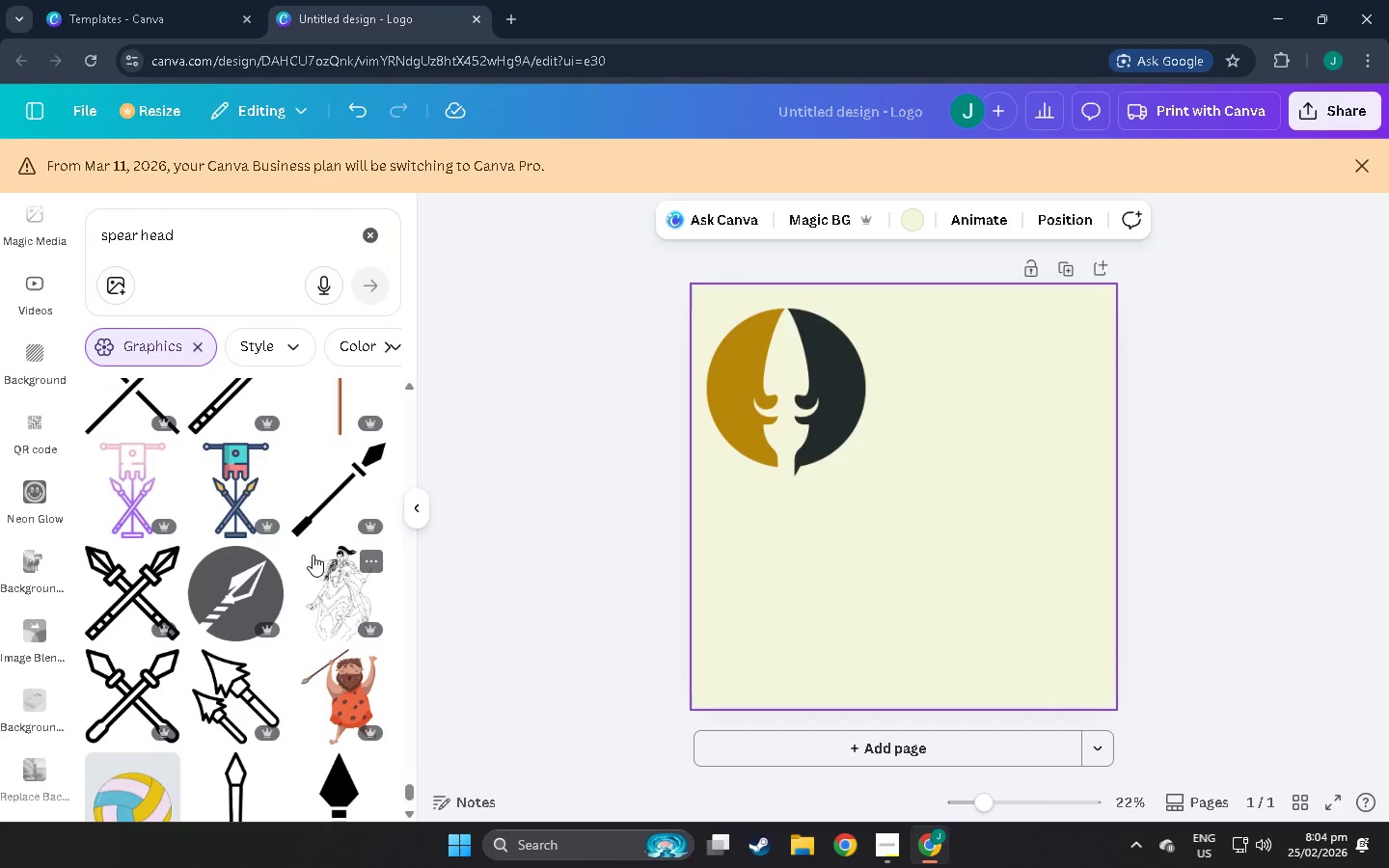 
scroll: coordinate [273, 634], scroll_direction: down, amount: 3.0
 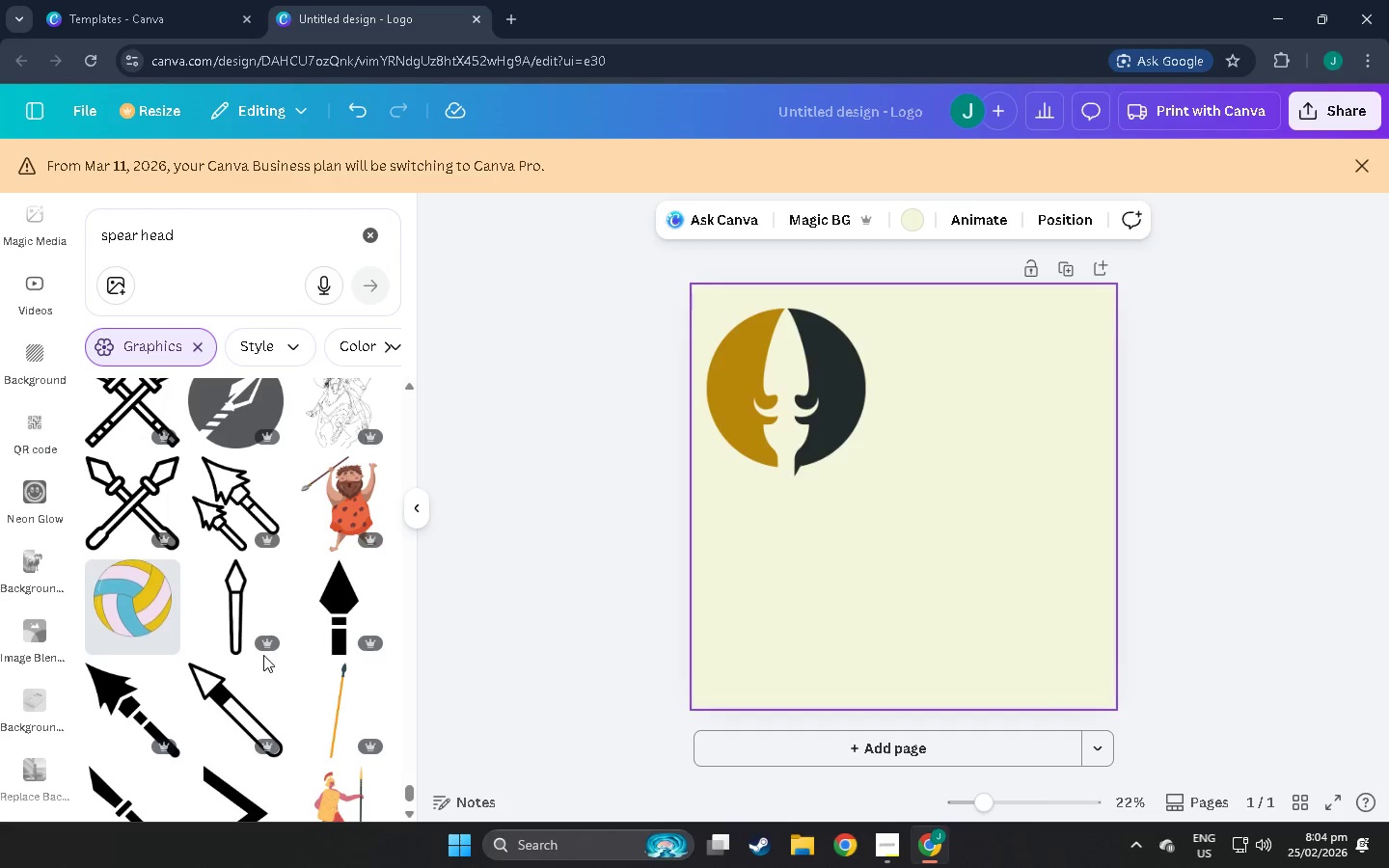 
mouse_move([151, 797])
 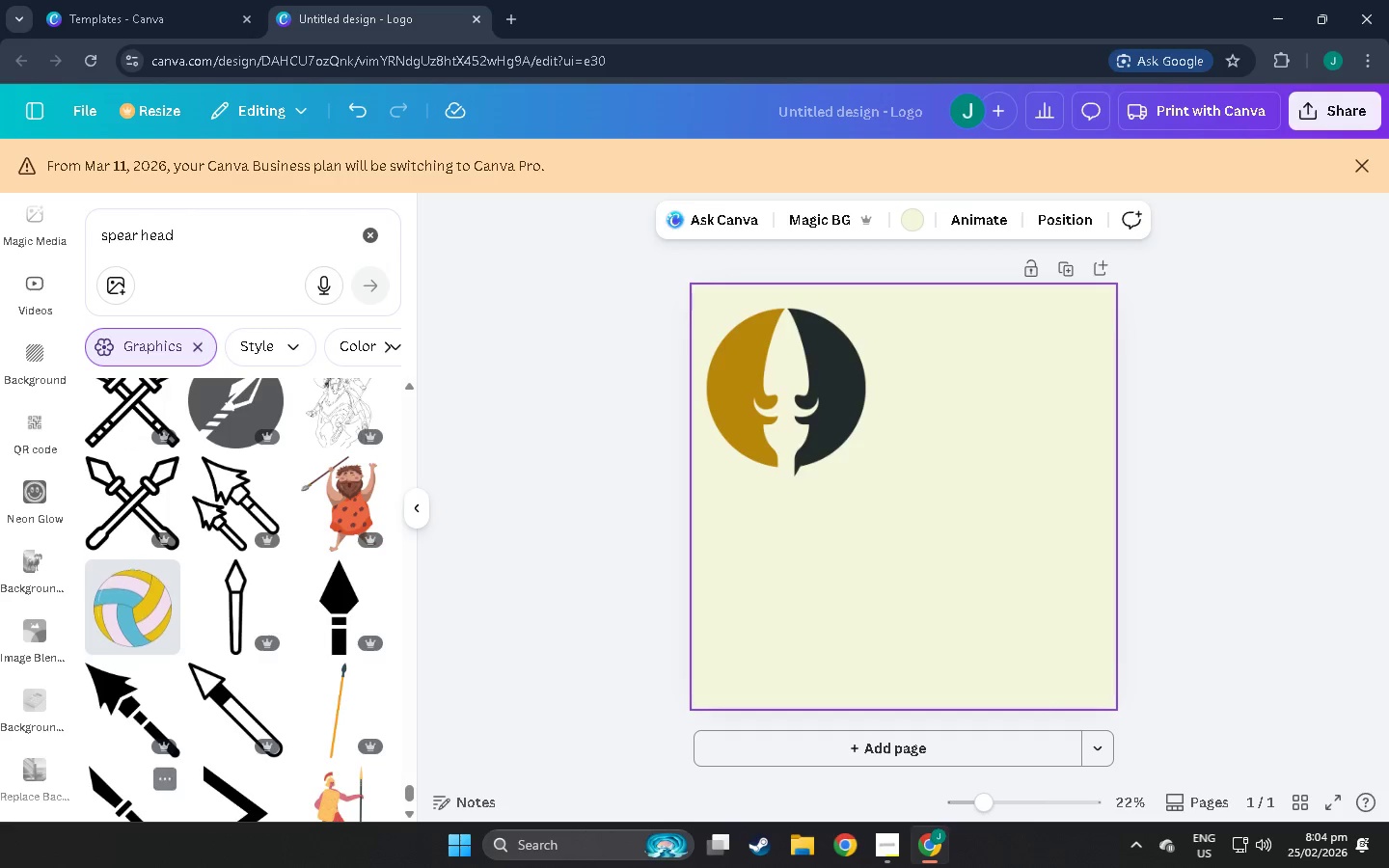 
mouse_move([21, 868])
 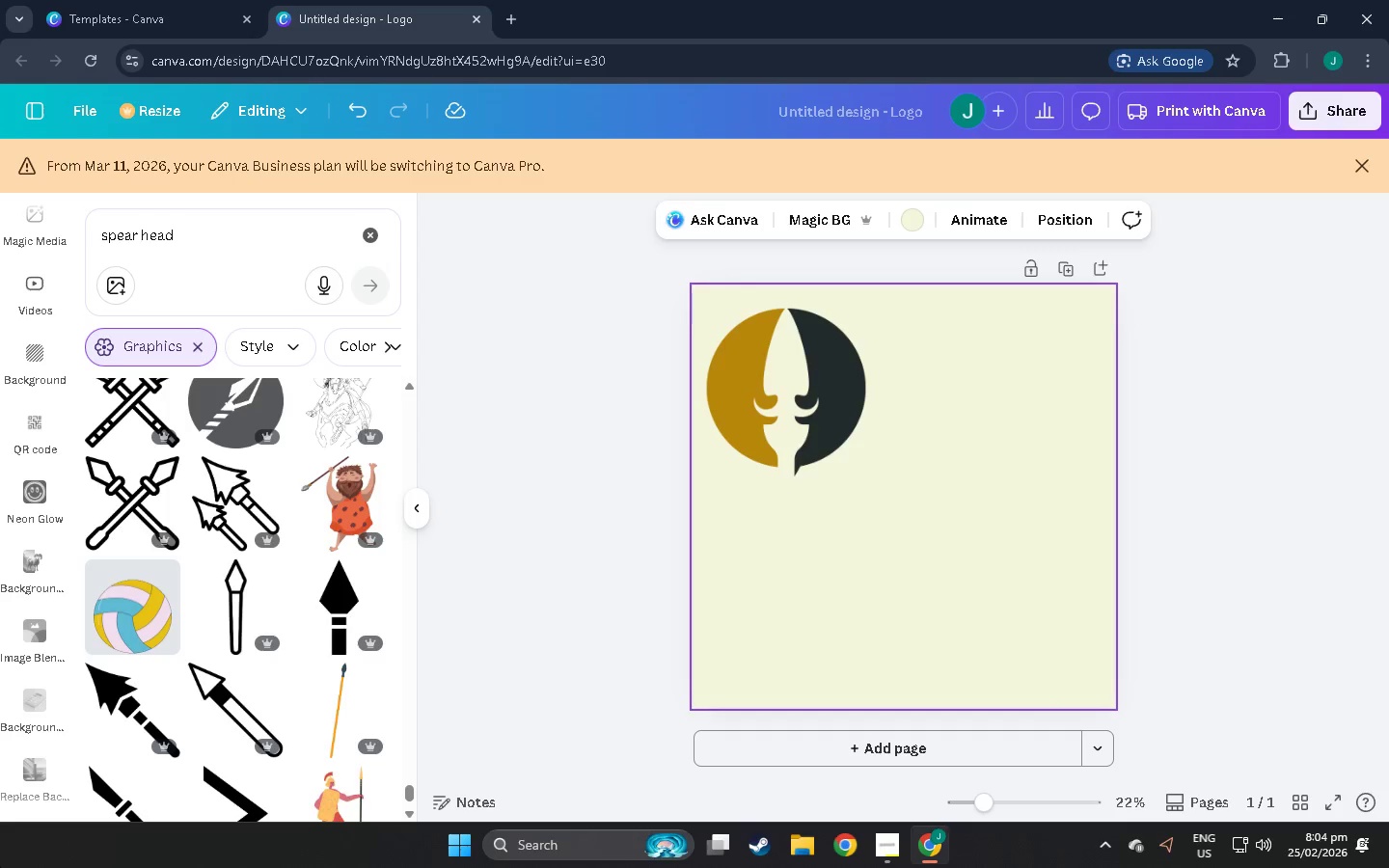 
scroll: coordinate [0, 867], scroll_direction: down, amount: 10.0
 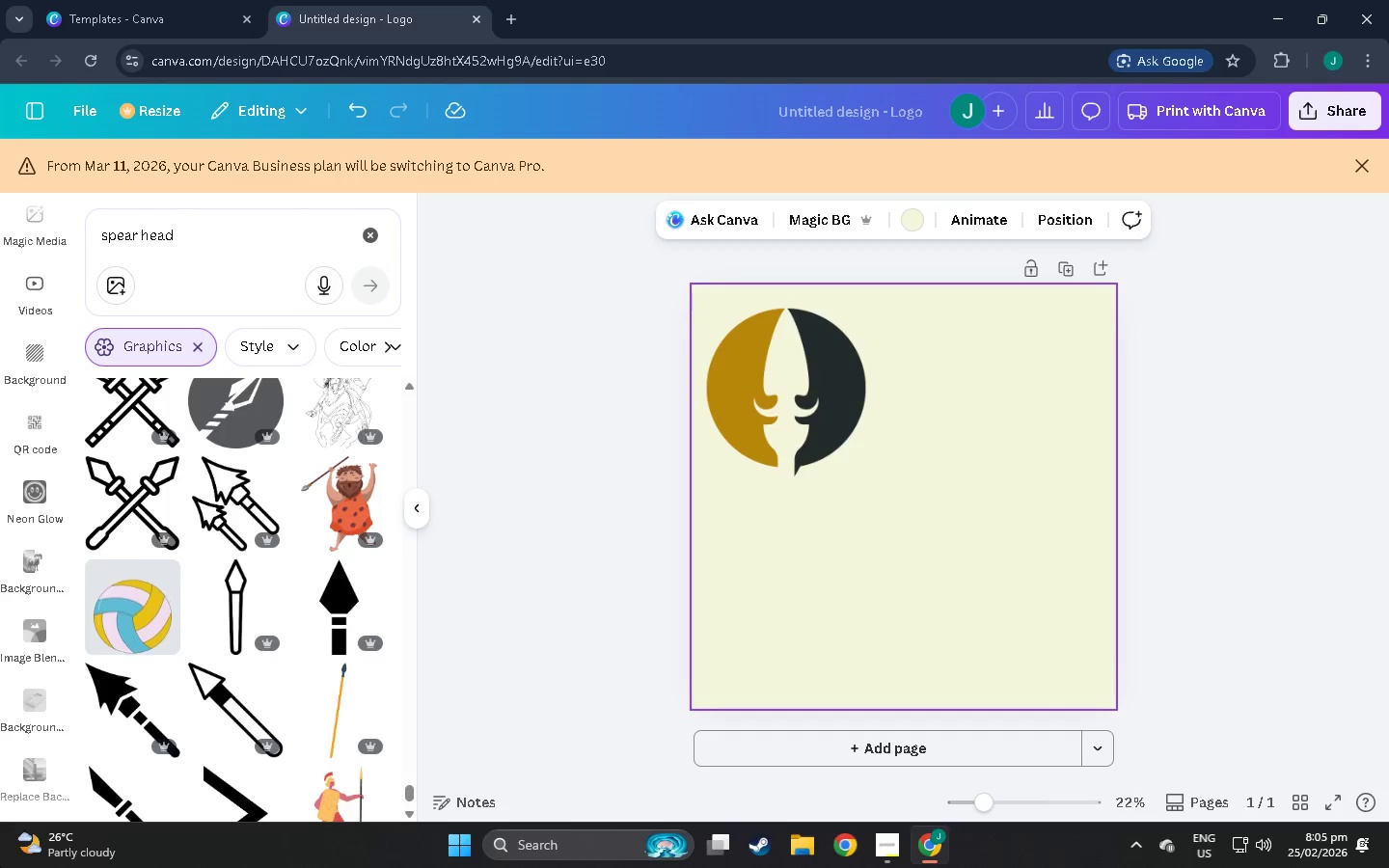 
scroll: coordinate [0, 867], scroll_direction: down, amount: 4.0
 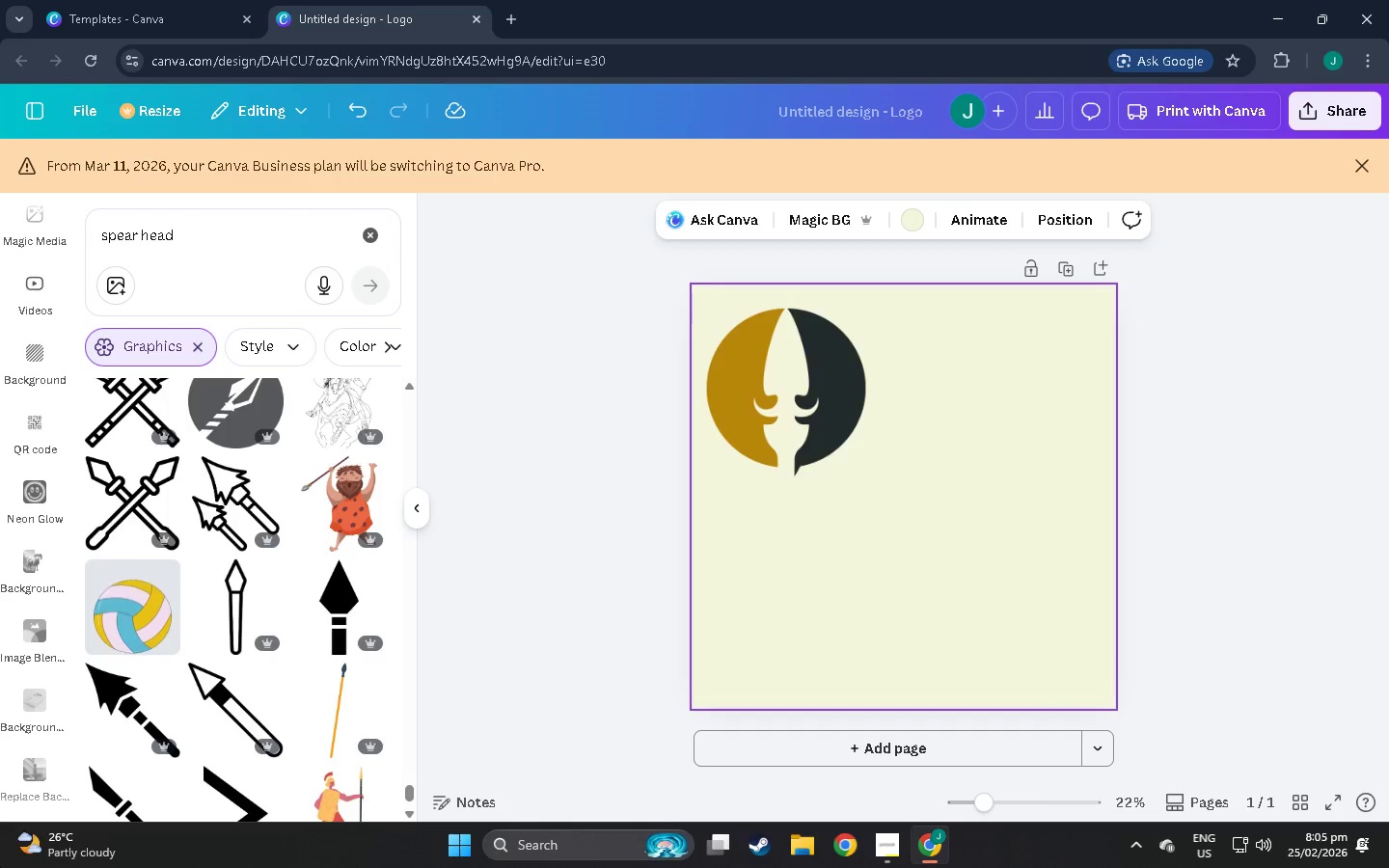 
wait(5.8)
 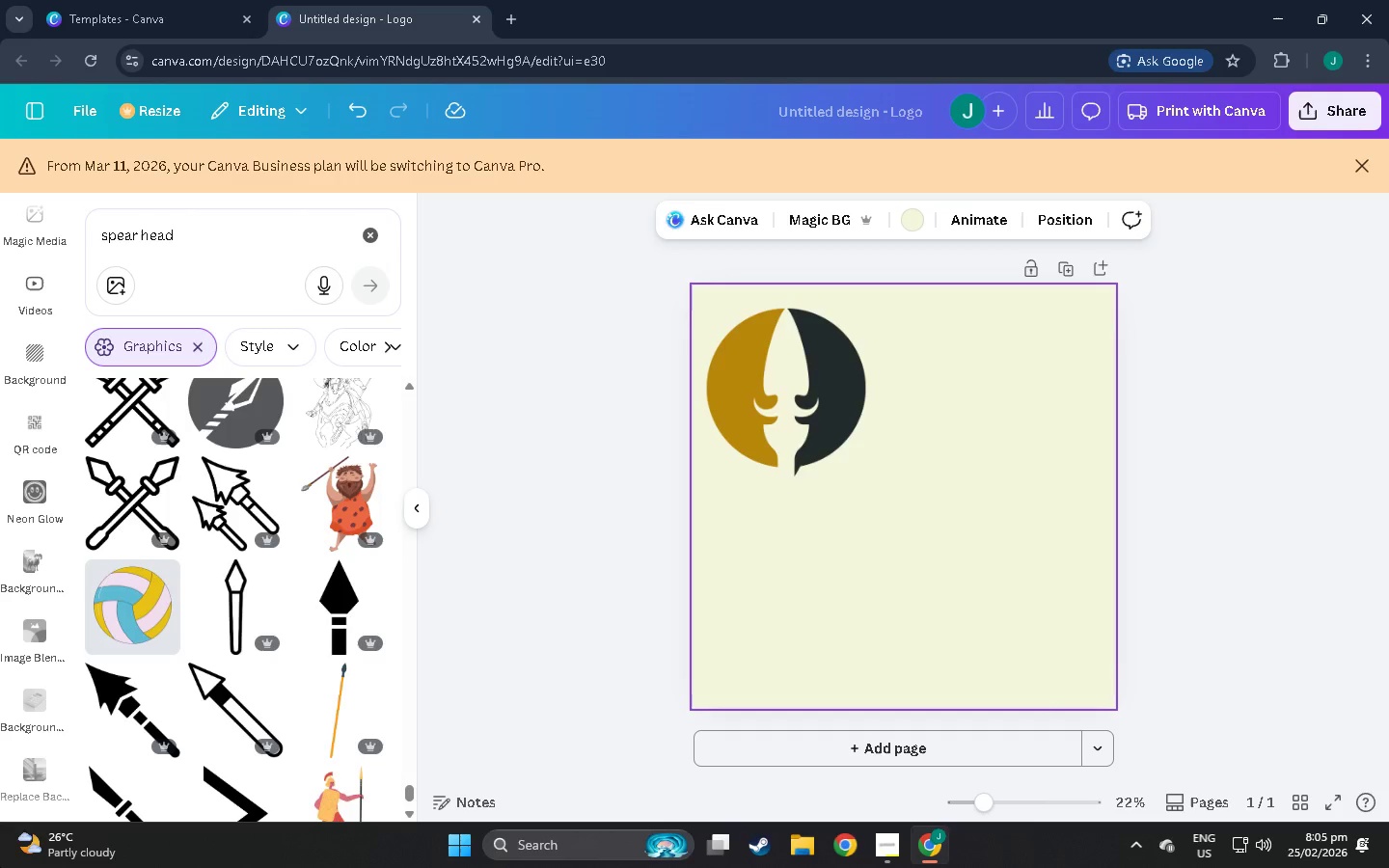 
scroll: coordinate [0, 867], scroll_direction: down, amount: 3.0
 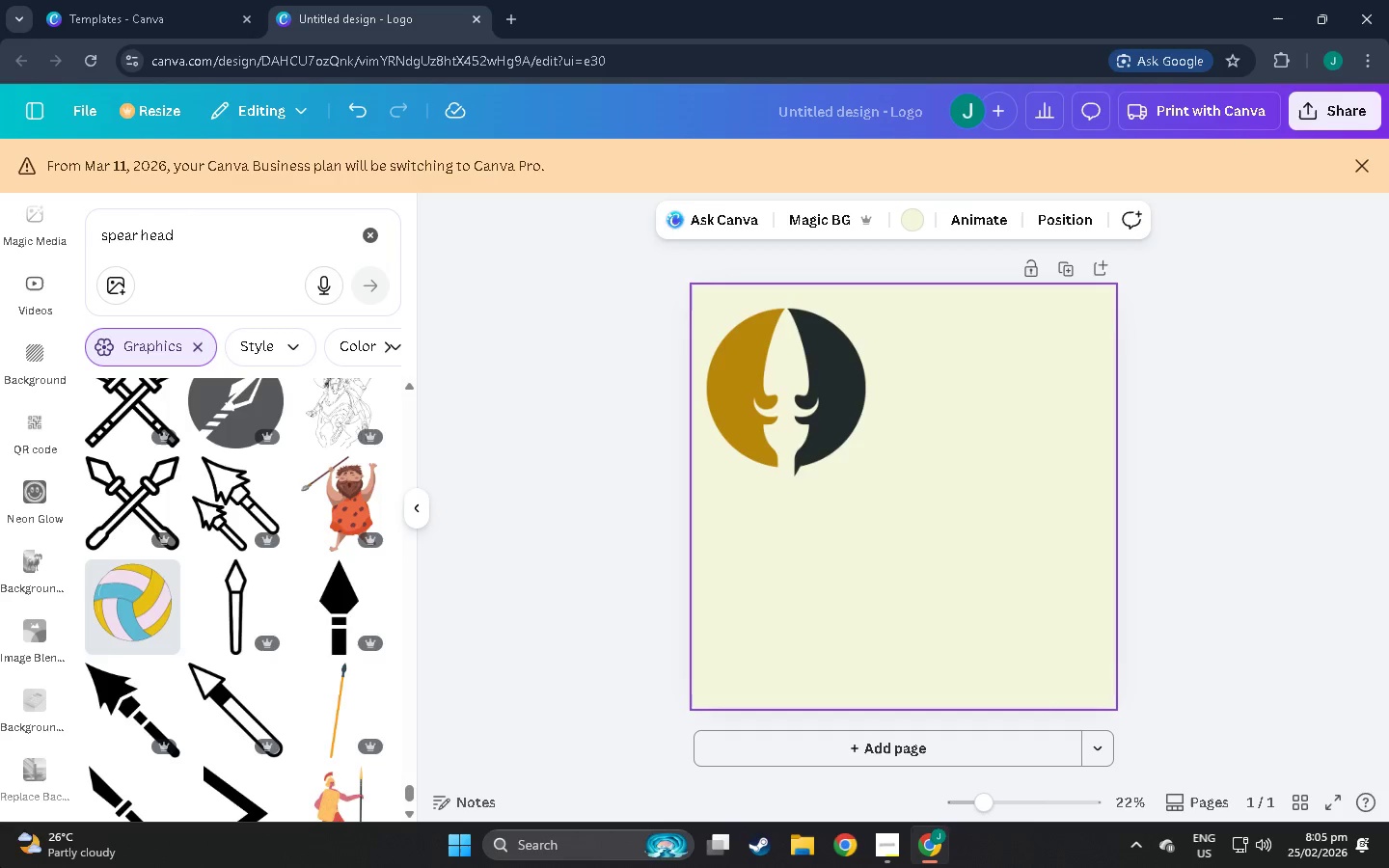 
wait(5.08)
 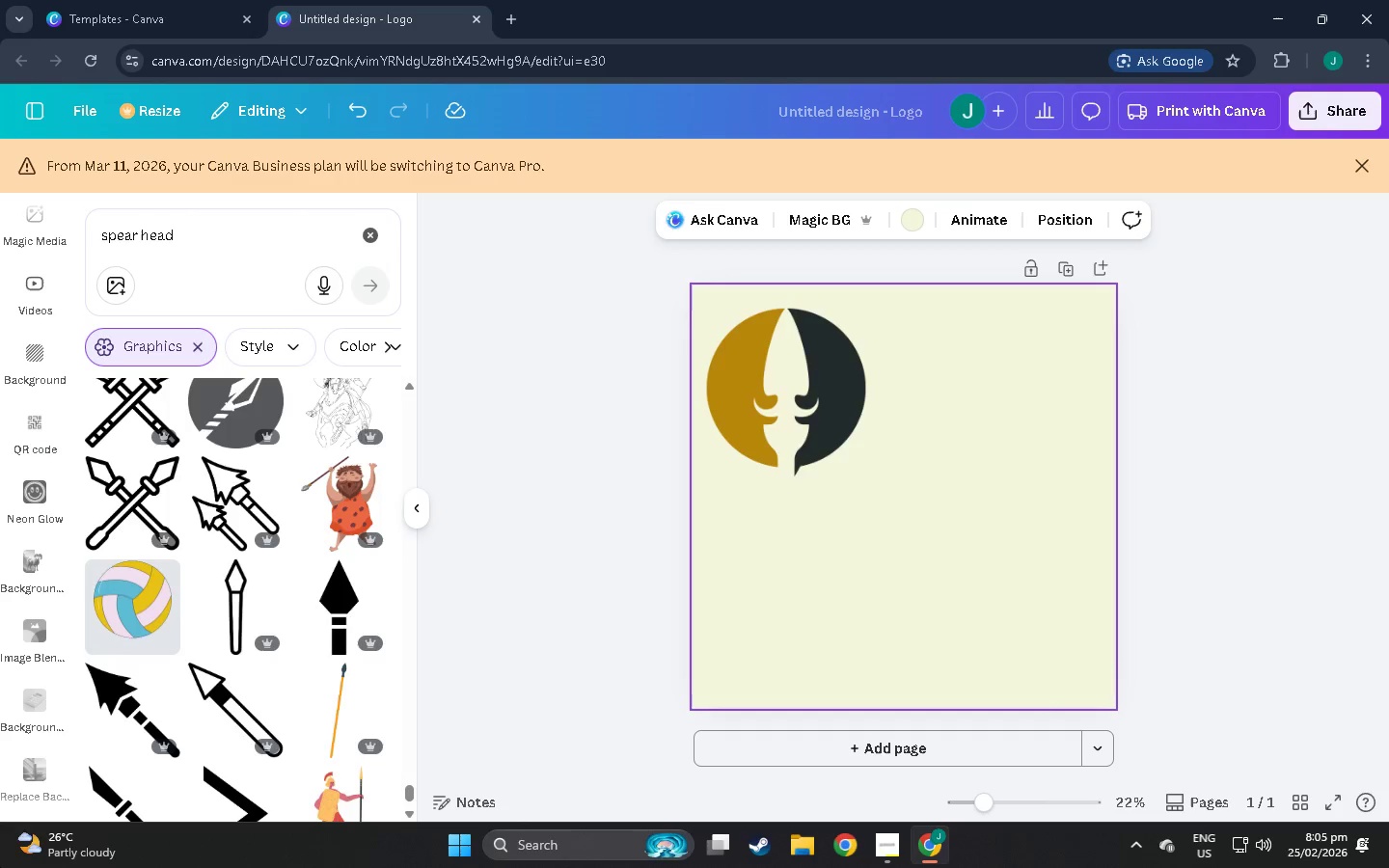 
scroll: coordinate [0, 867], scroll_direction: down, amount: 6.0
 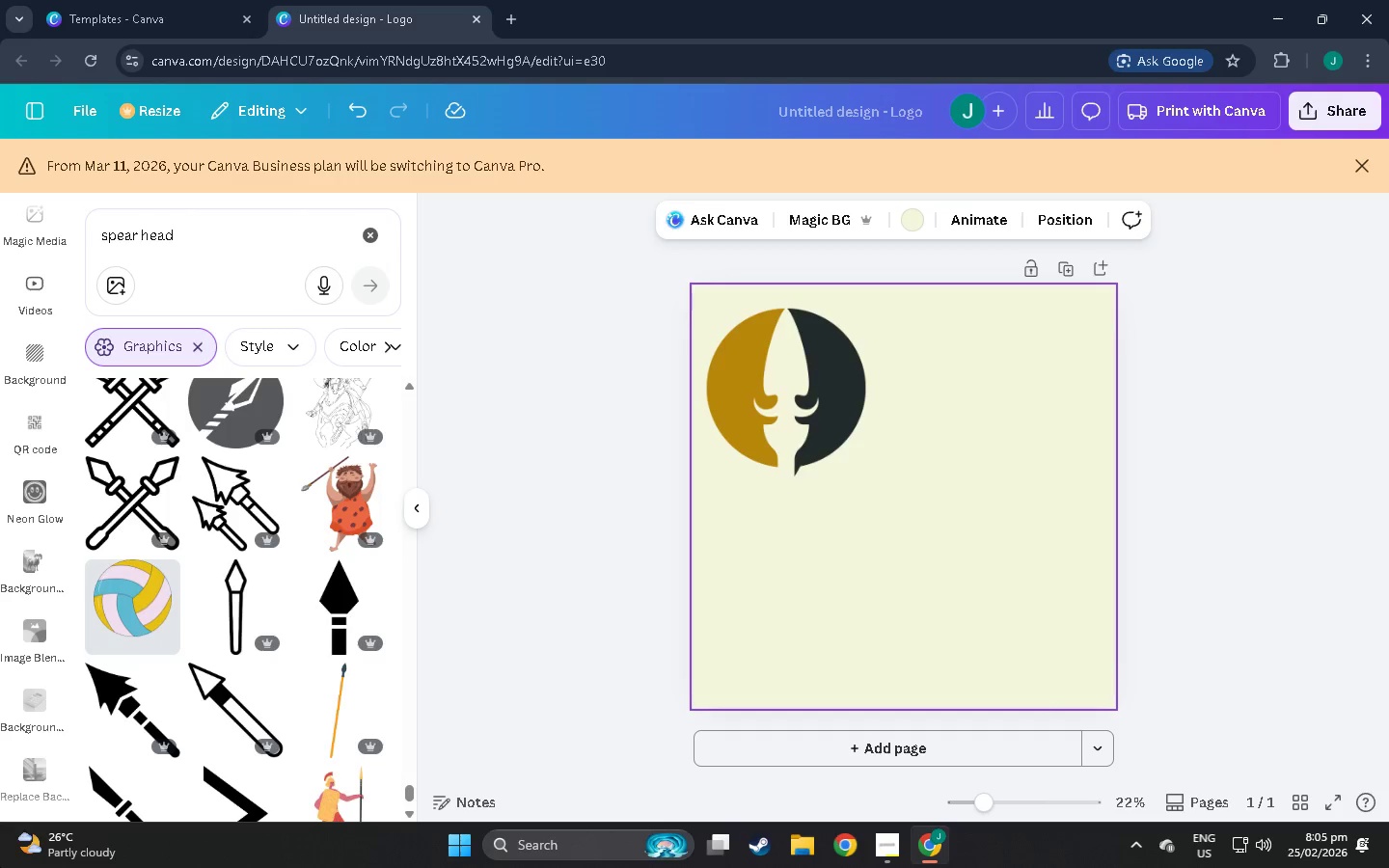 
wait(5.62)
 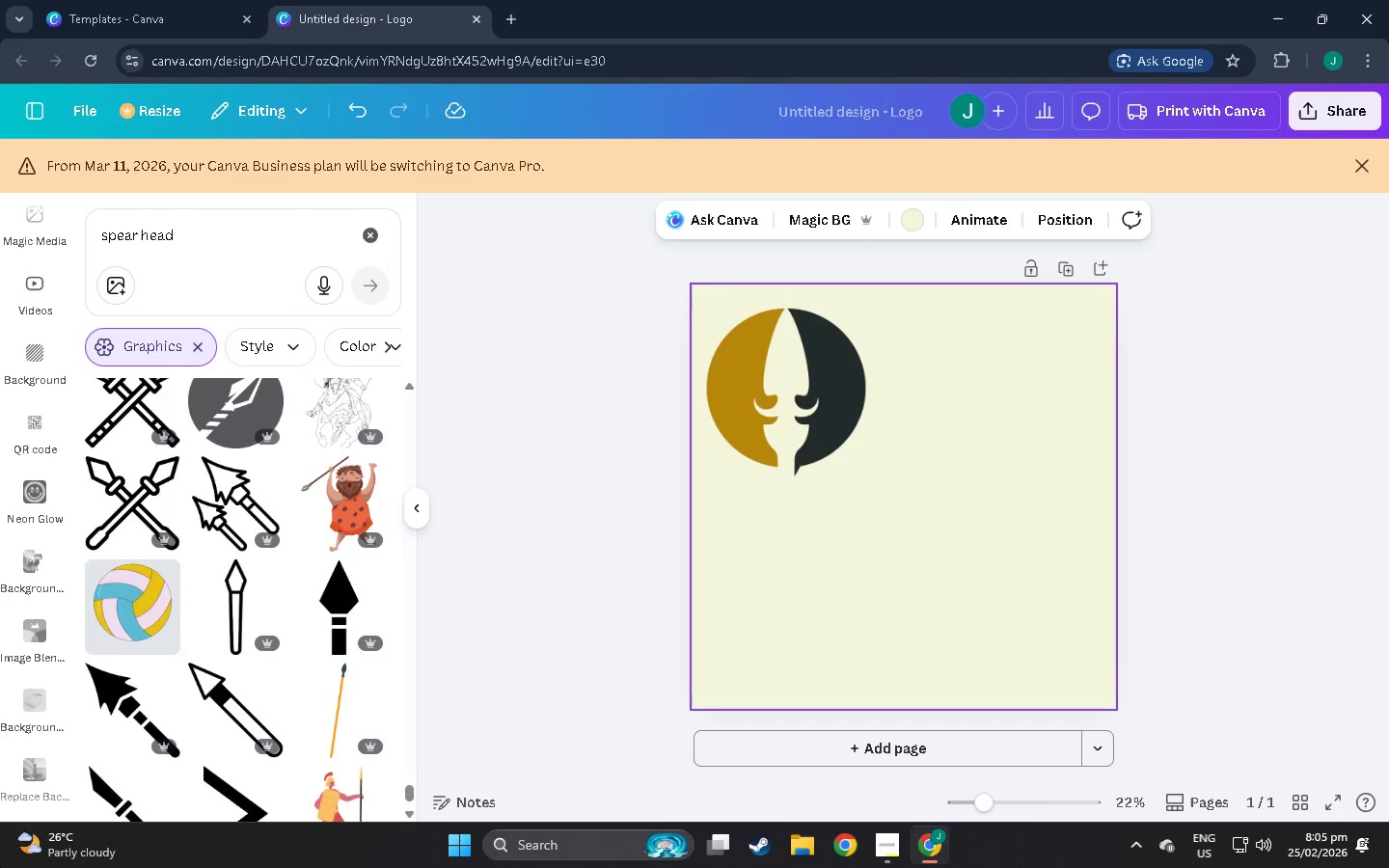 
scroll: coordinate [0, 867], scroll_direction: down, amount: 1.0
 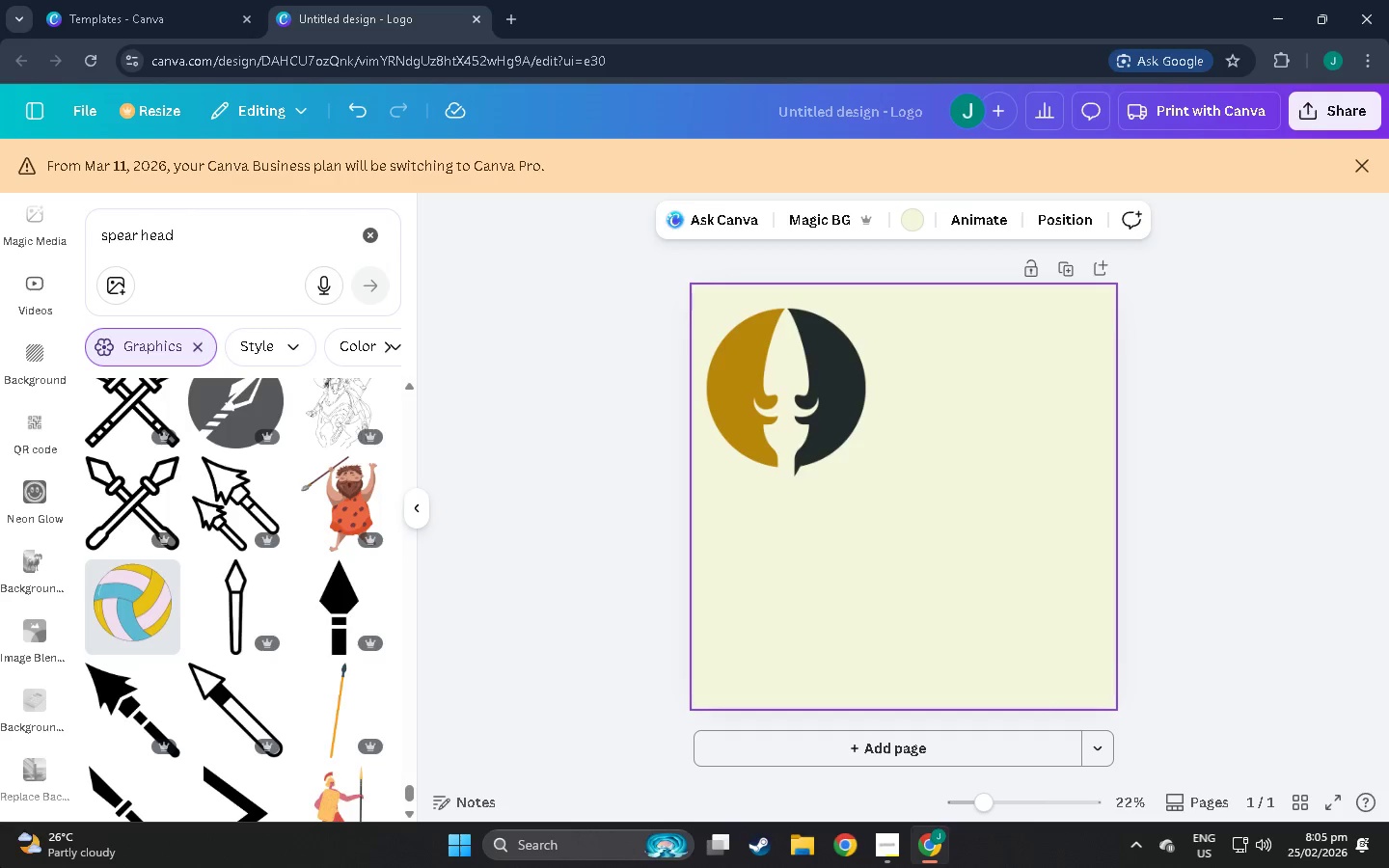 
wait(7.64)
 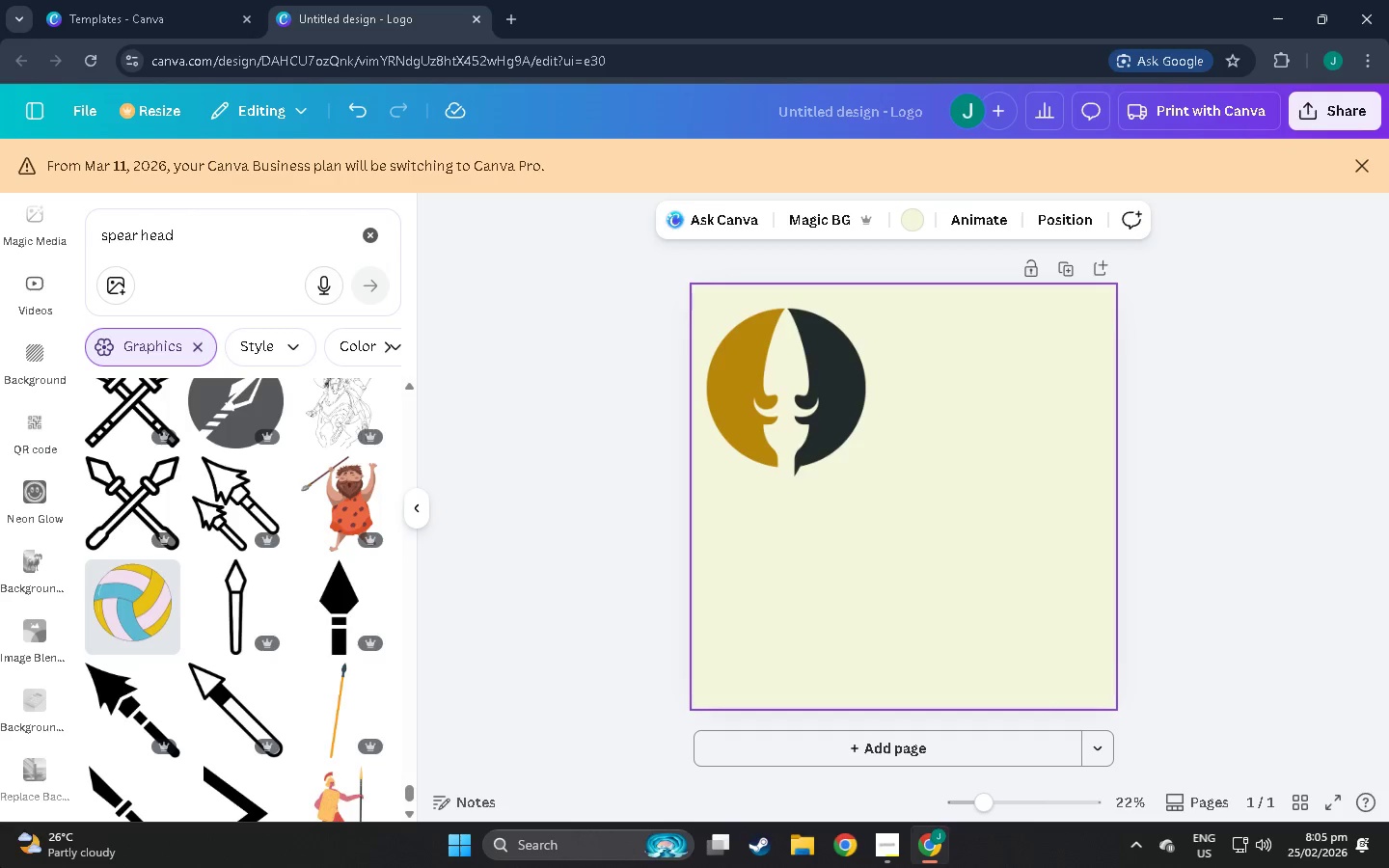 
scroll: coordinate [179, 727], scroll_direction: down, amount: 10.0
 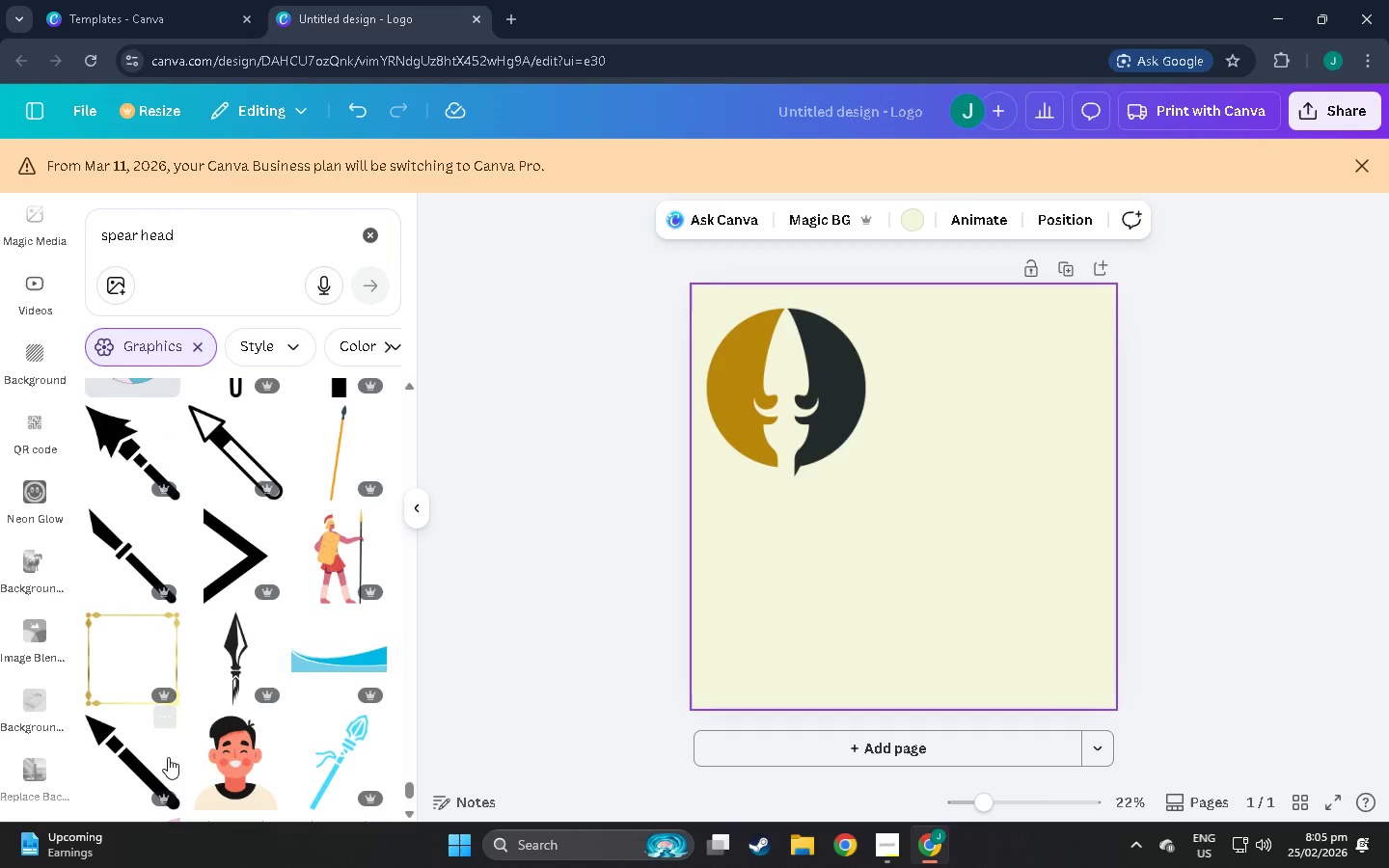 
scroll: coordinate [144, 795], scroll_direction: down, amount: 5.0
 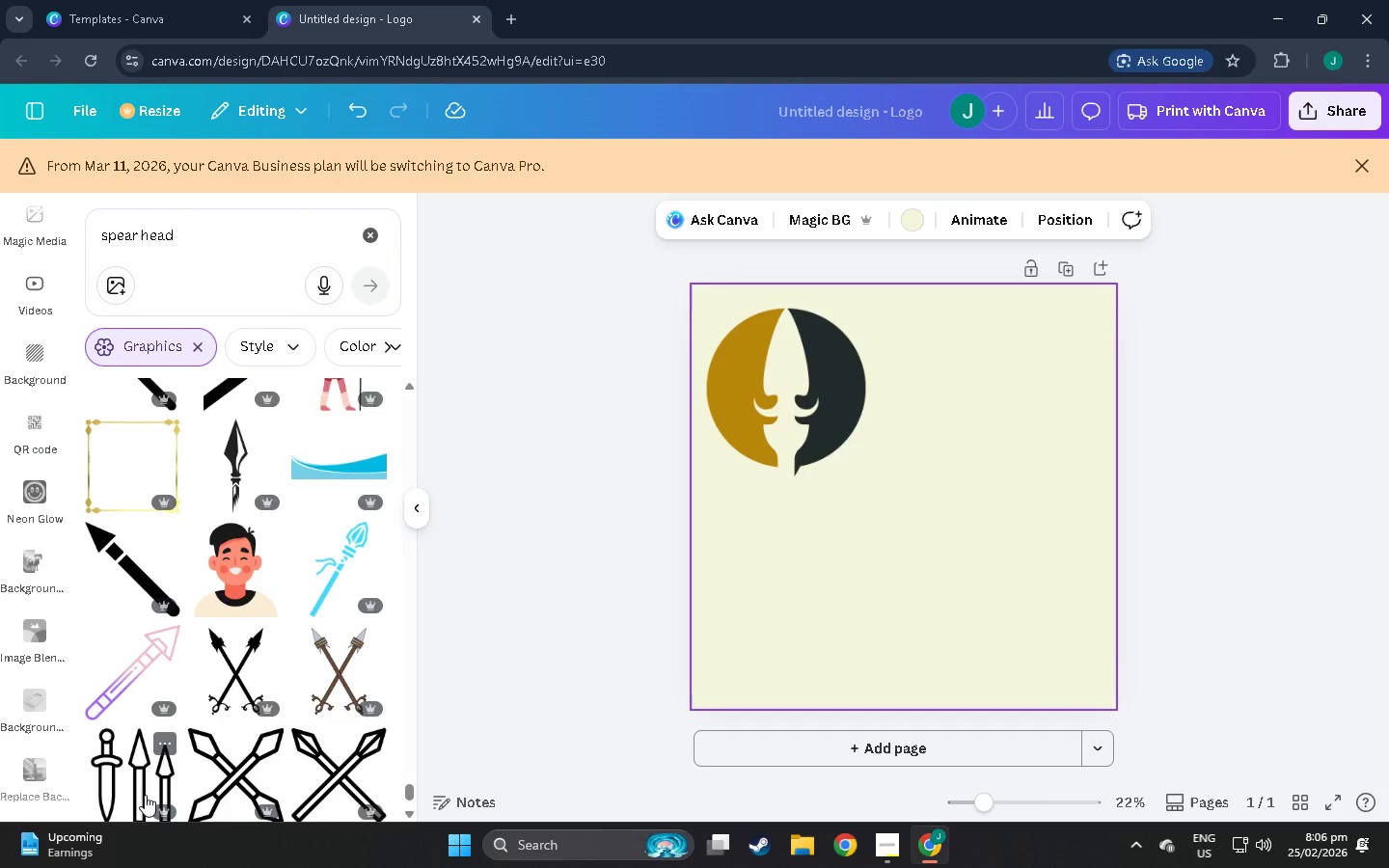 
scroll: coordinate [418, 703], scroll_direction: down, amount: 7.0
 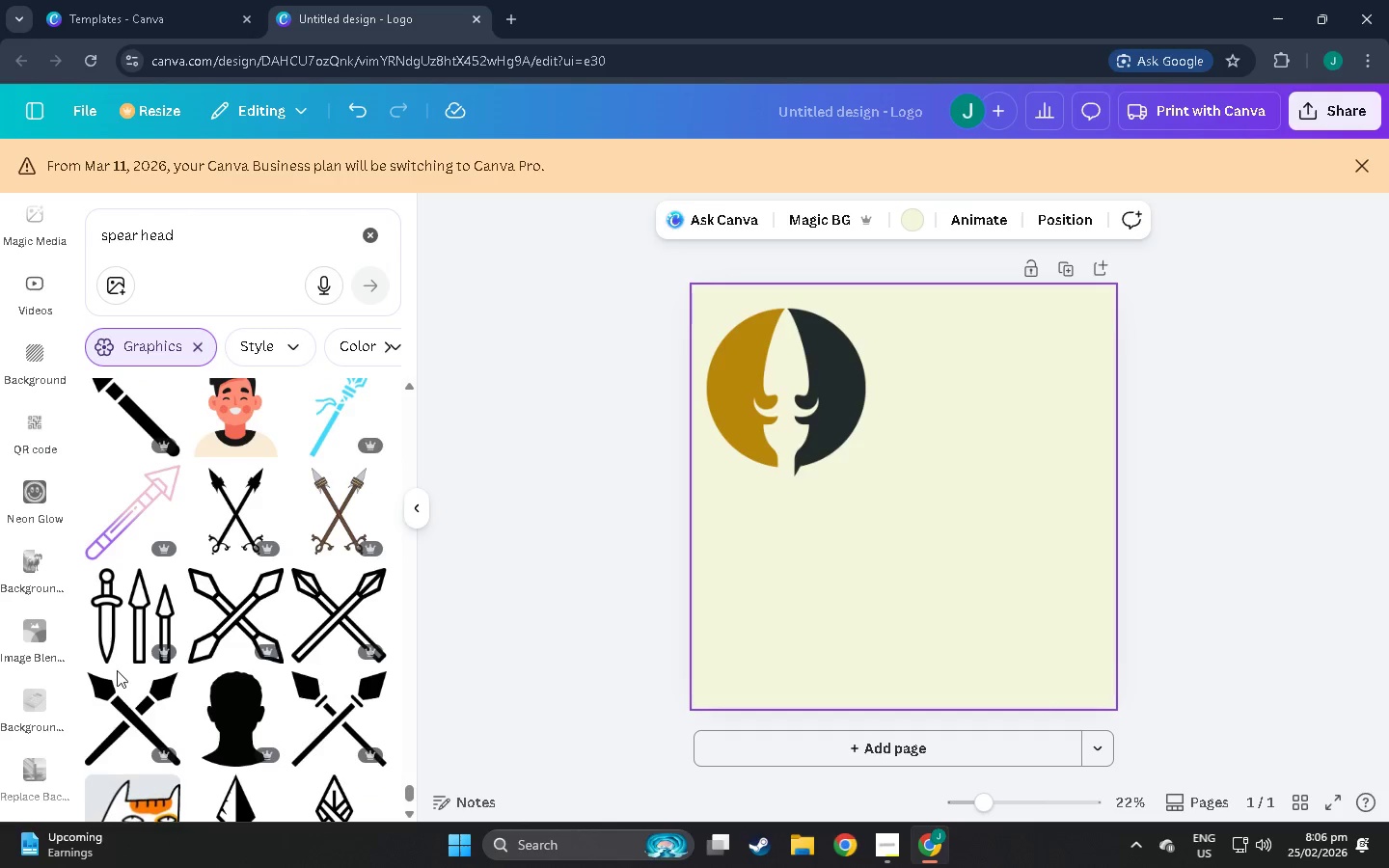 
scroll: coordinate [139, 716], scroll_direction: down, amount: 7.0
 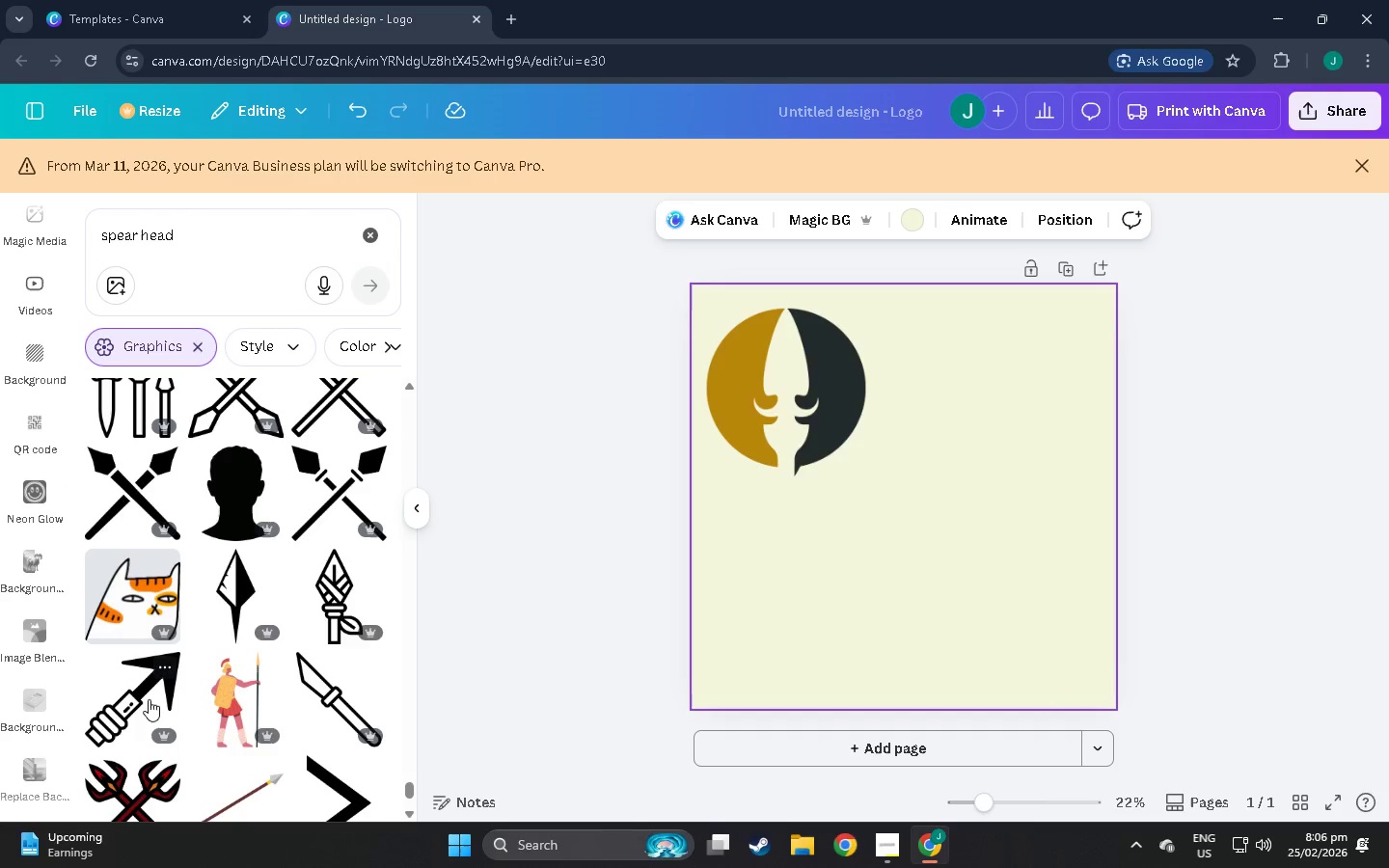 
scroll: coordinate [141, 678], scroll_direction: down, amount: 8.0
 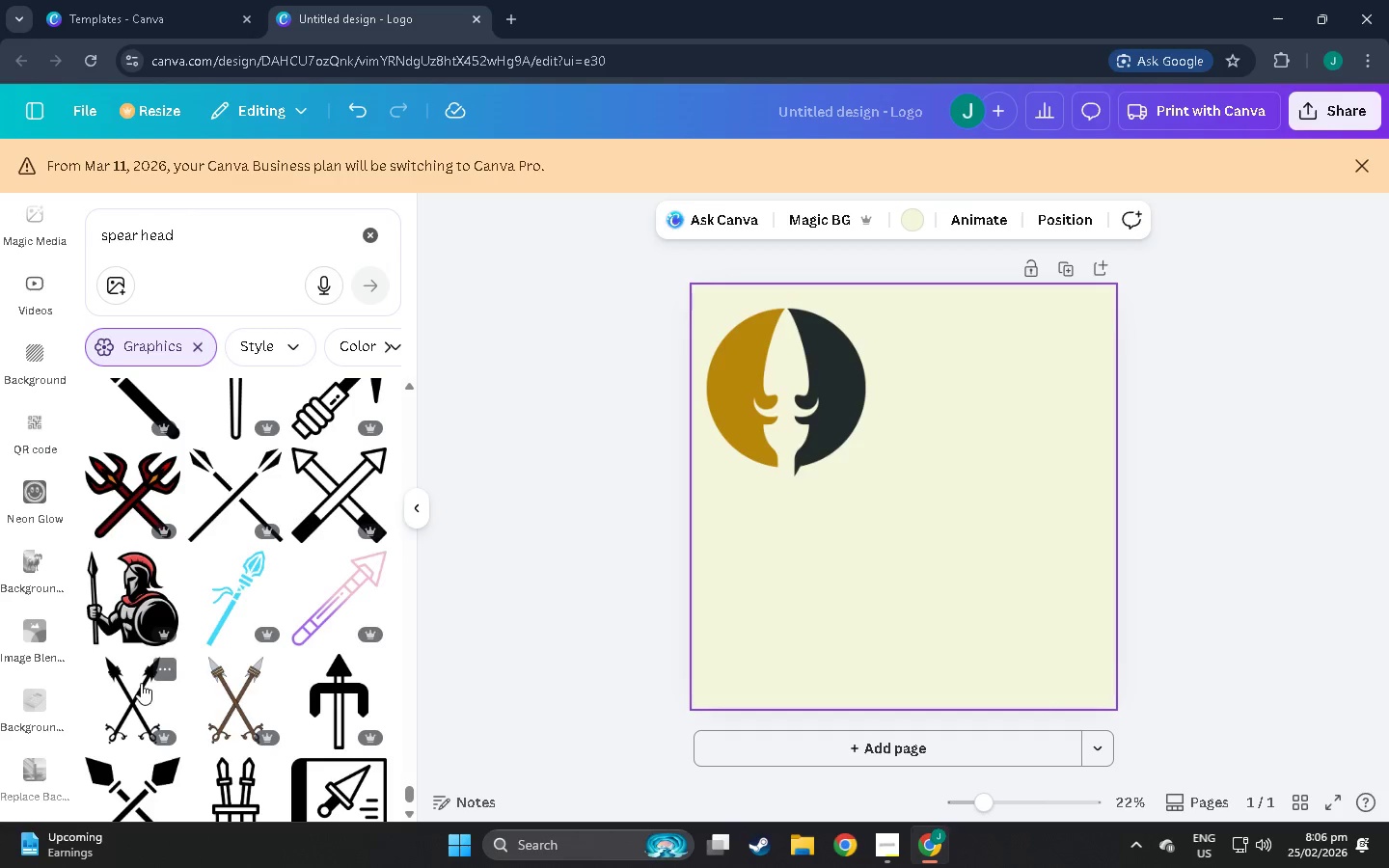 
scroll: coordinate [322, 479], scroll_direction: down, amount: 5.0
 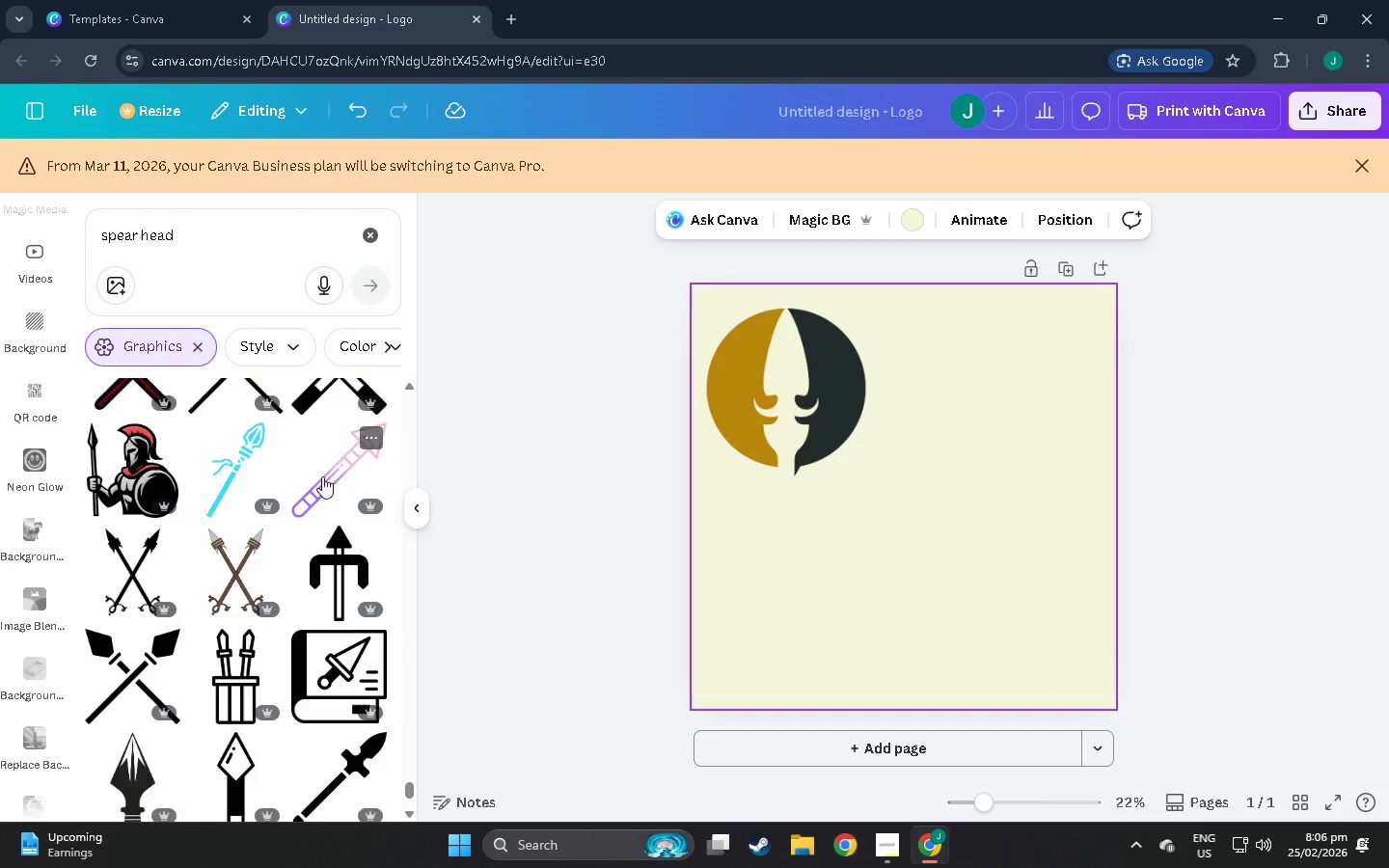 
scroll: coordinate [330, 503], scroll_direction: down, amount: 6.0
 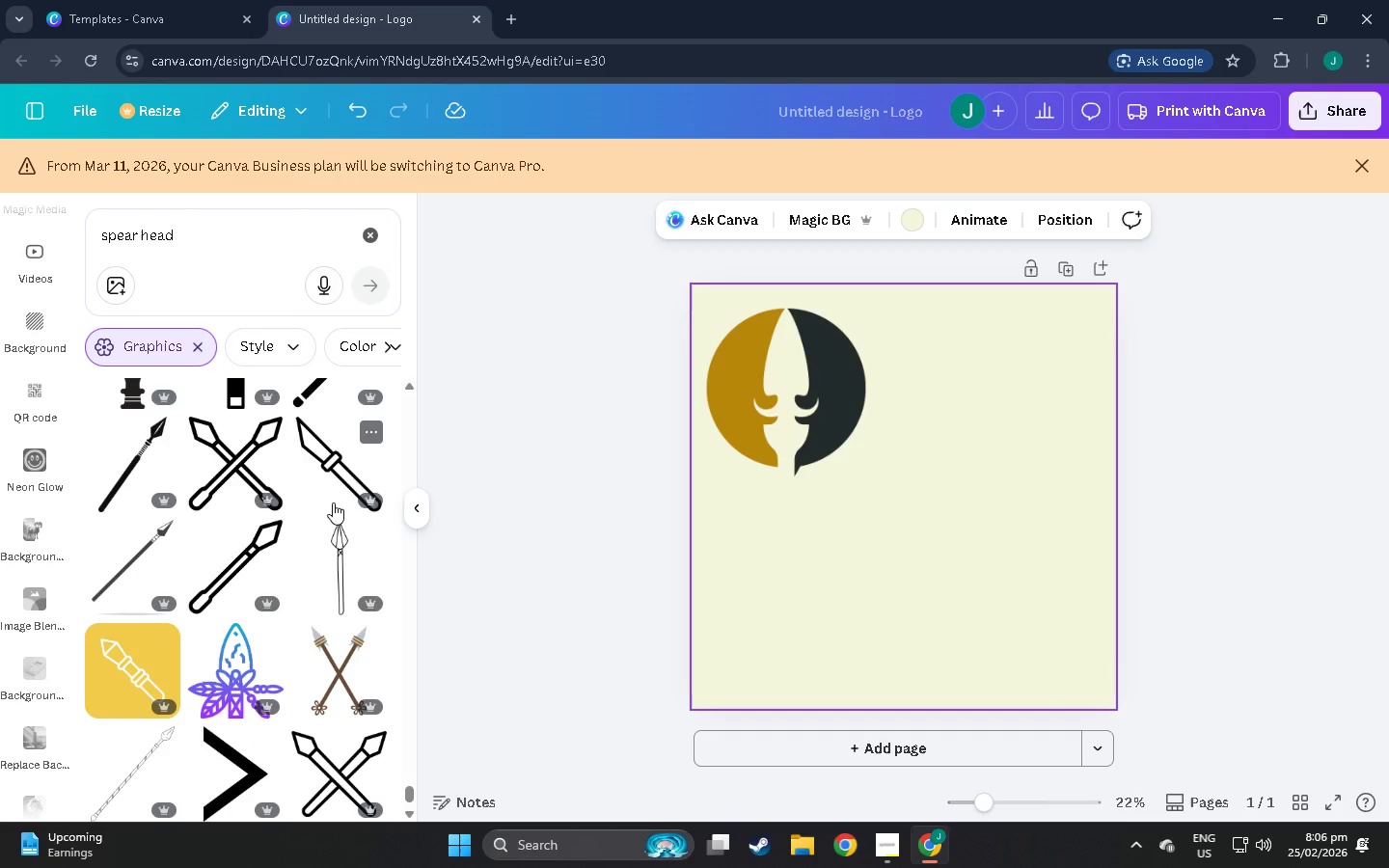 
scroll: coordinate [303, 498], scroll_direction: down, amount: 5.0
 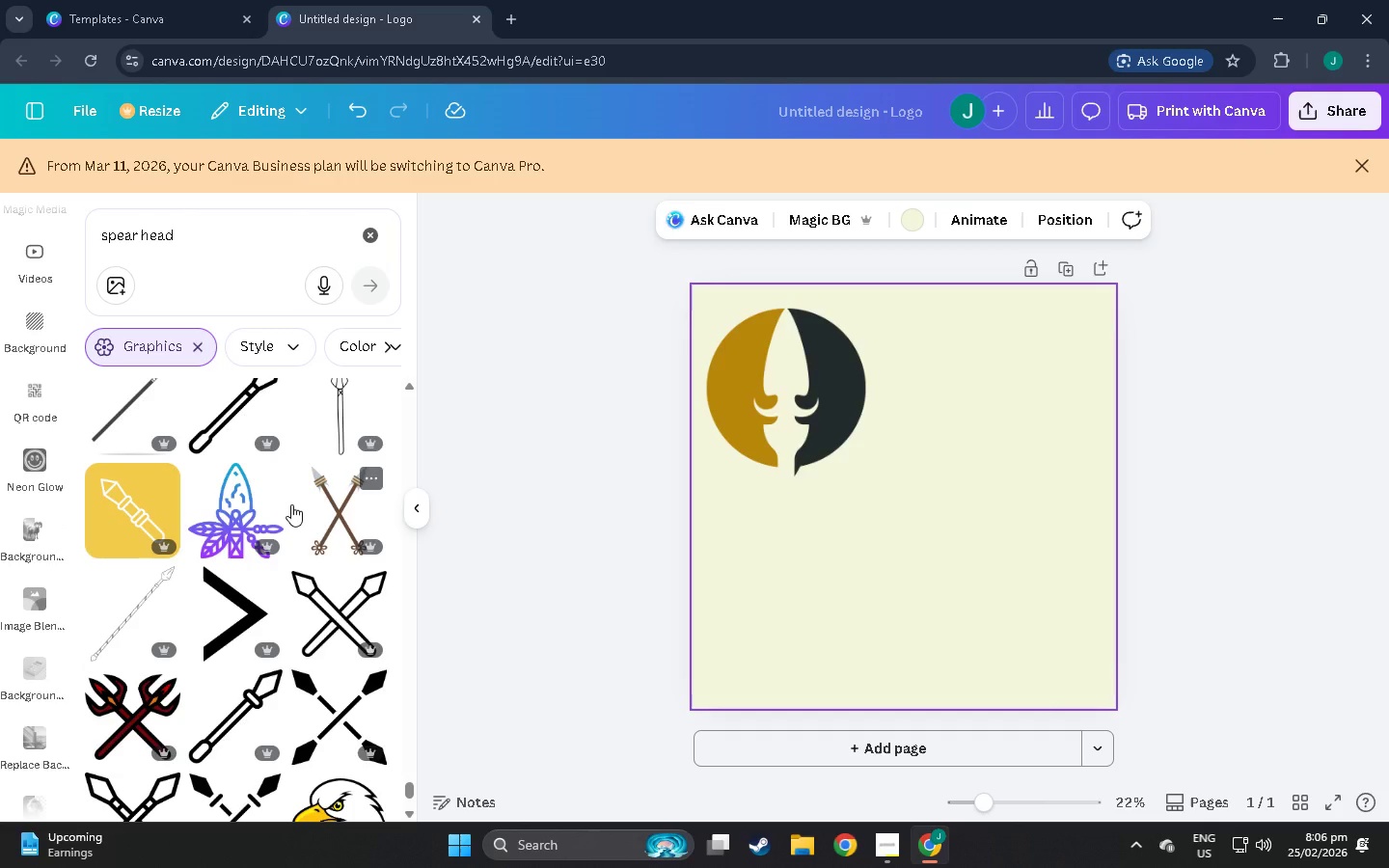 
scroll: coordinate [291, 504], scroll_direction: down, amount: 5.0
 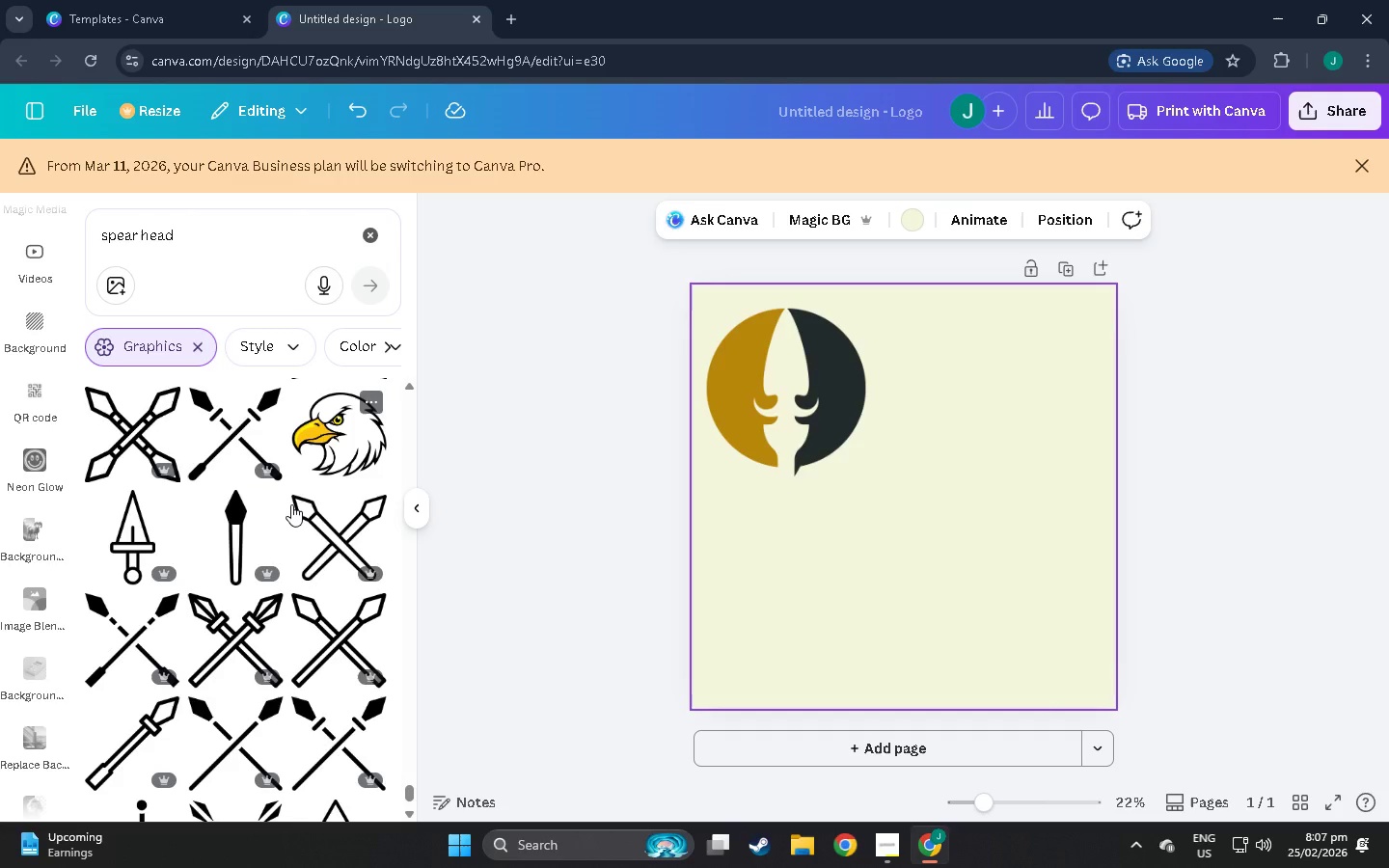 
scroll: coordinate [314, 491], scroll_direction: down, amount: 5.0
 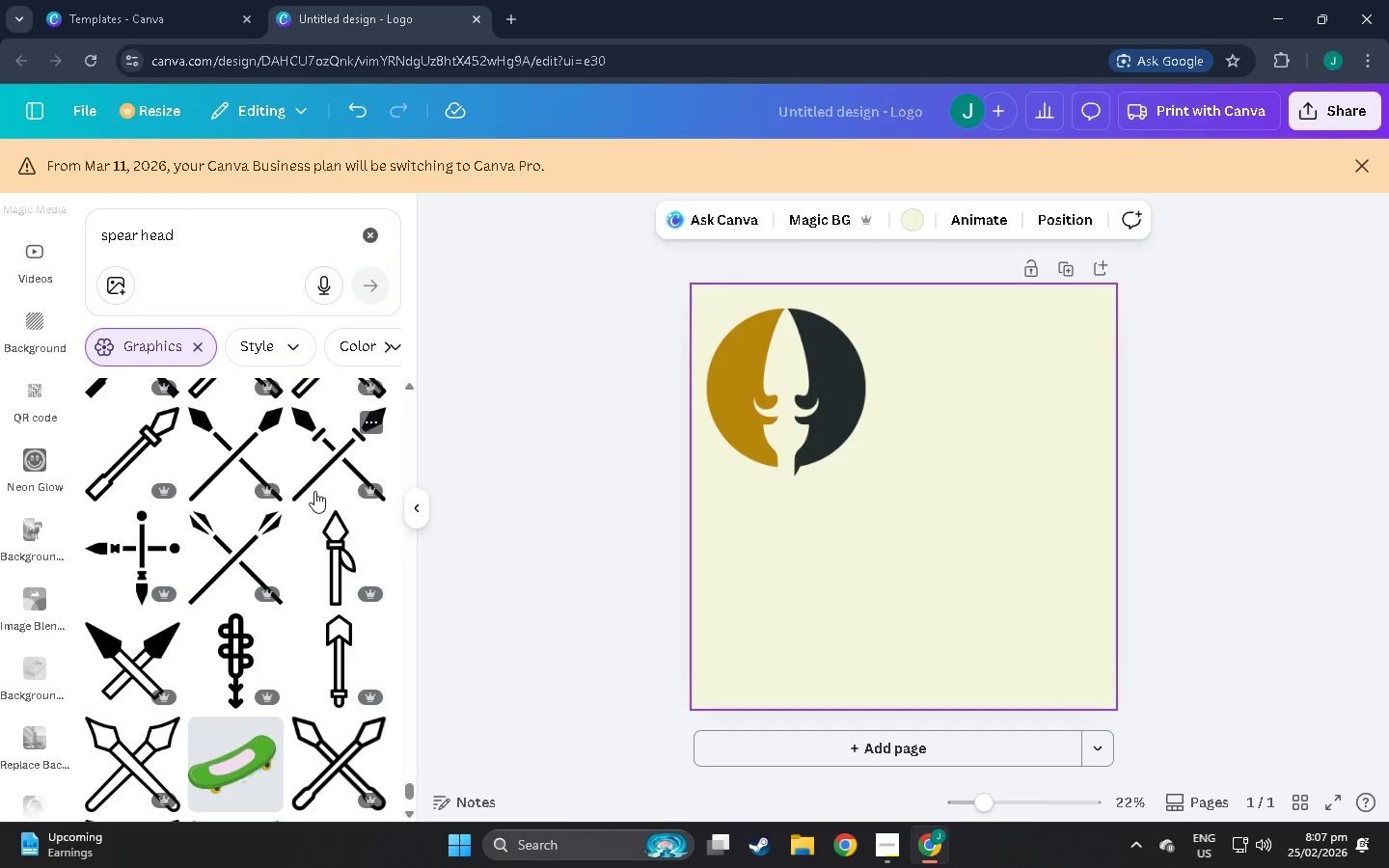 
scroll: coordinate [313, 507], scroll_direction: down, amount: 5.0
 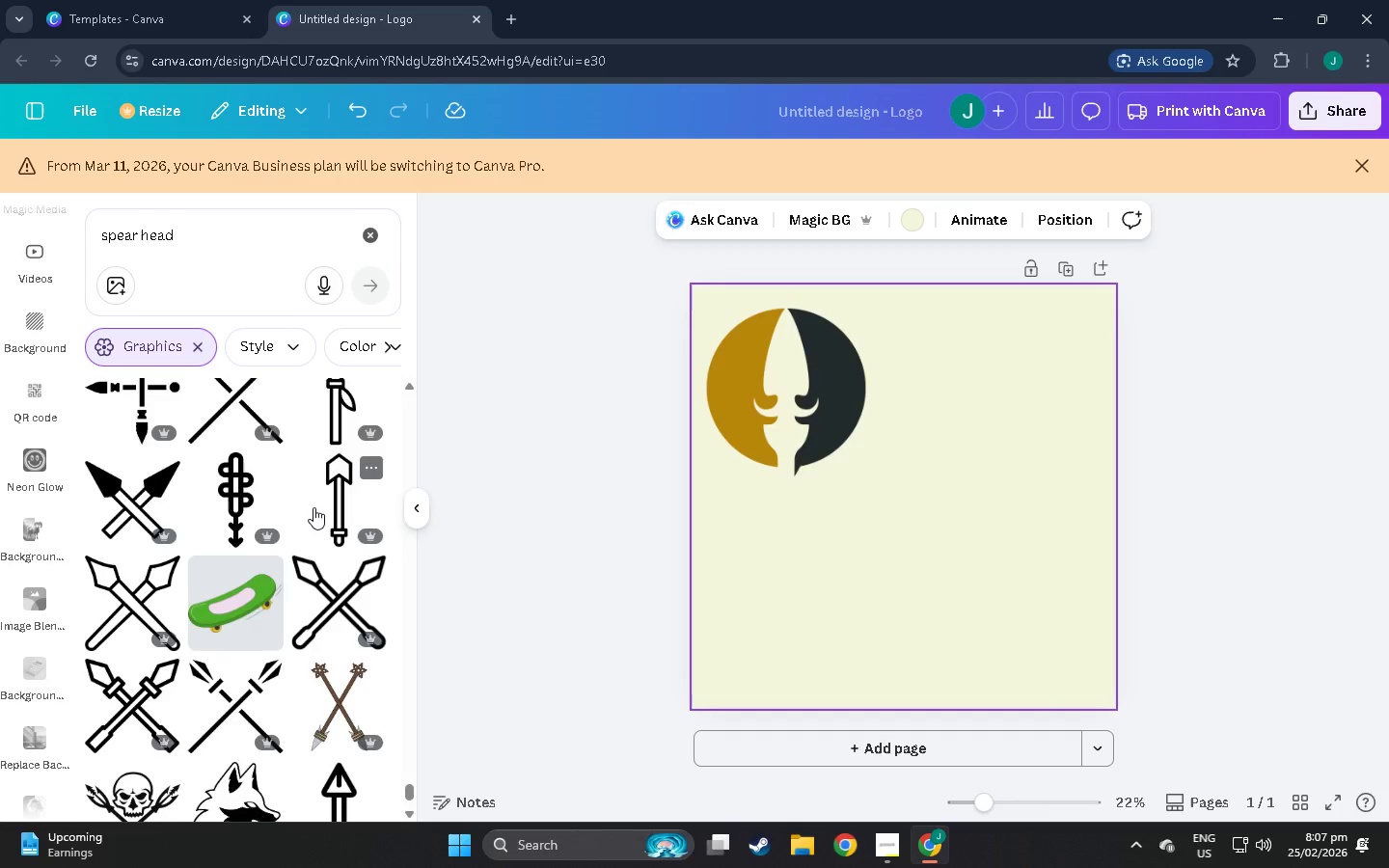 
scroll: coordinate [313, 507], scroll_direction: down, amount: 5.0
 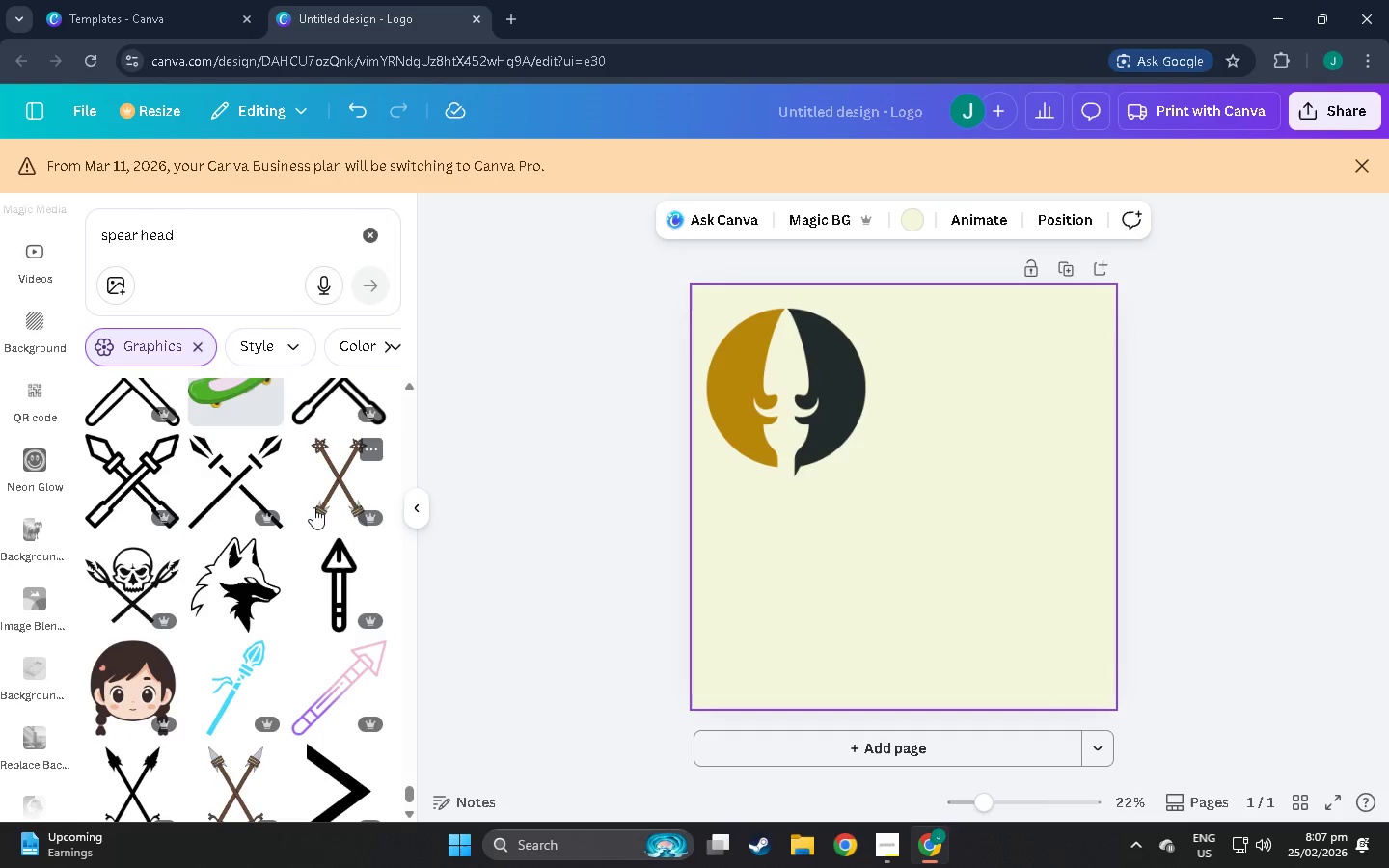 
scroll: coordinate [313, 507], scroll_direction: down, amount: 3.0
 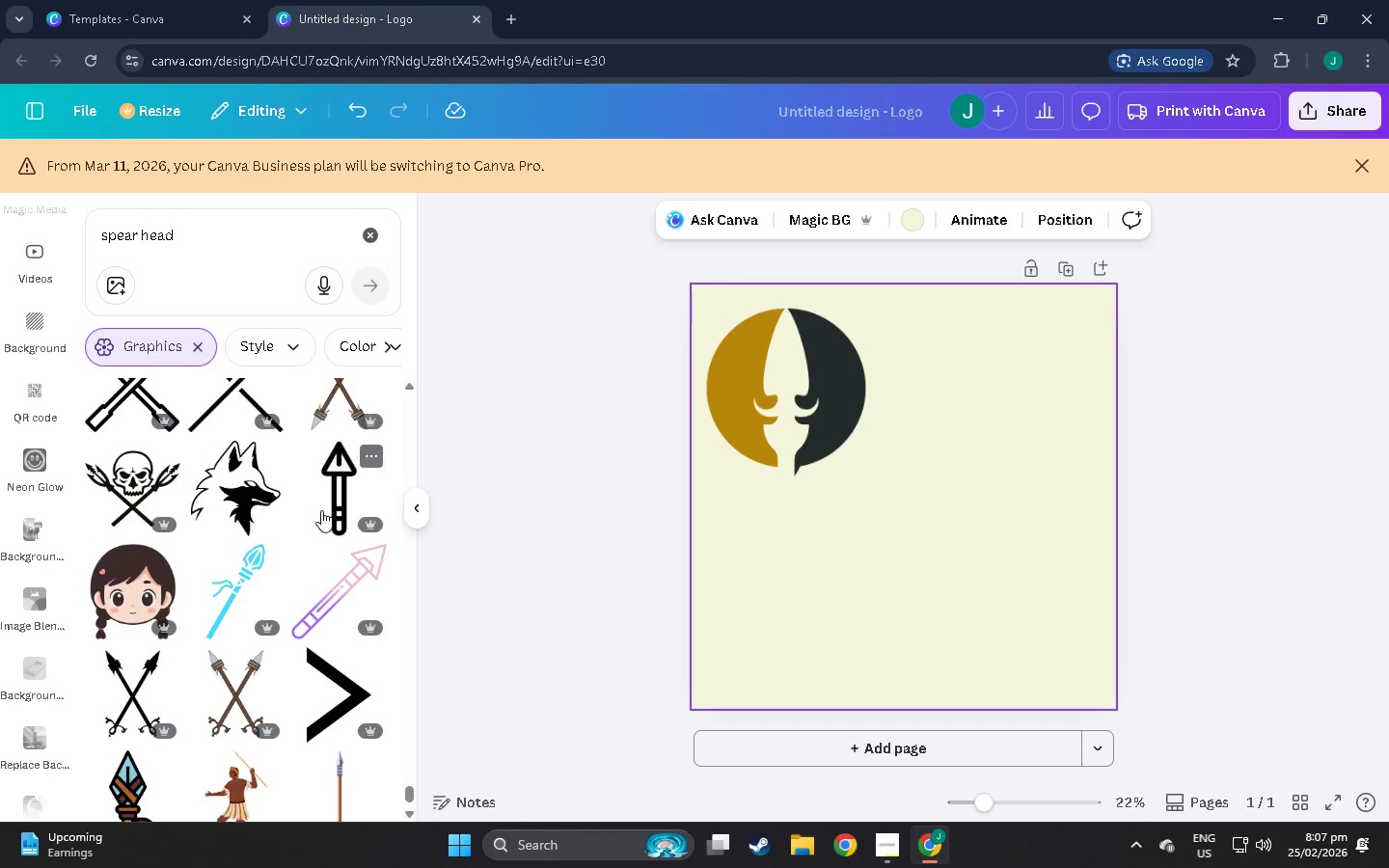 
wait(8.49)
 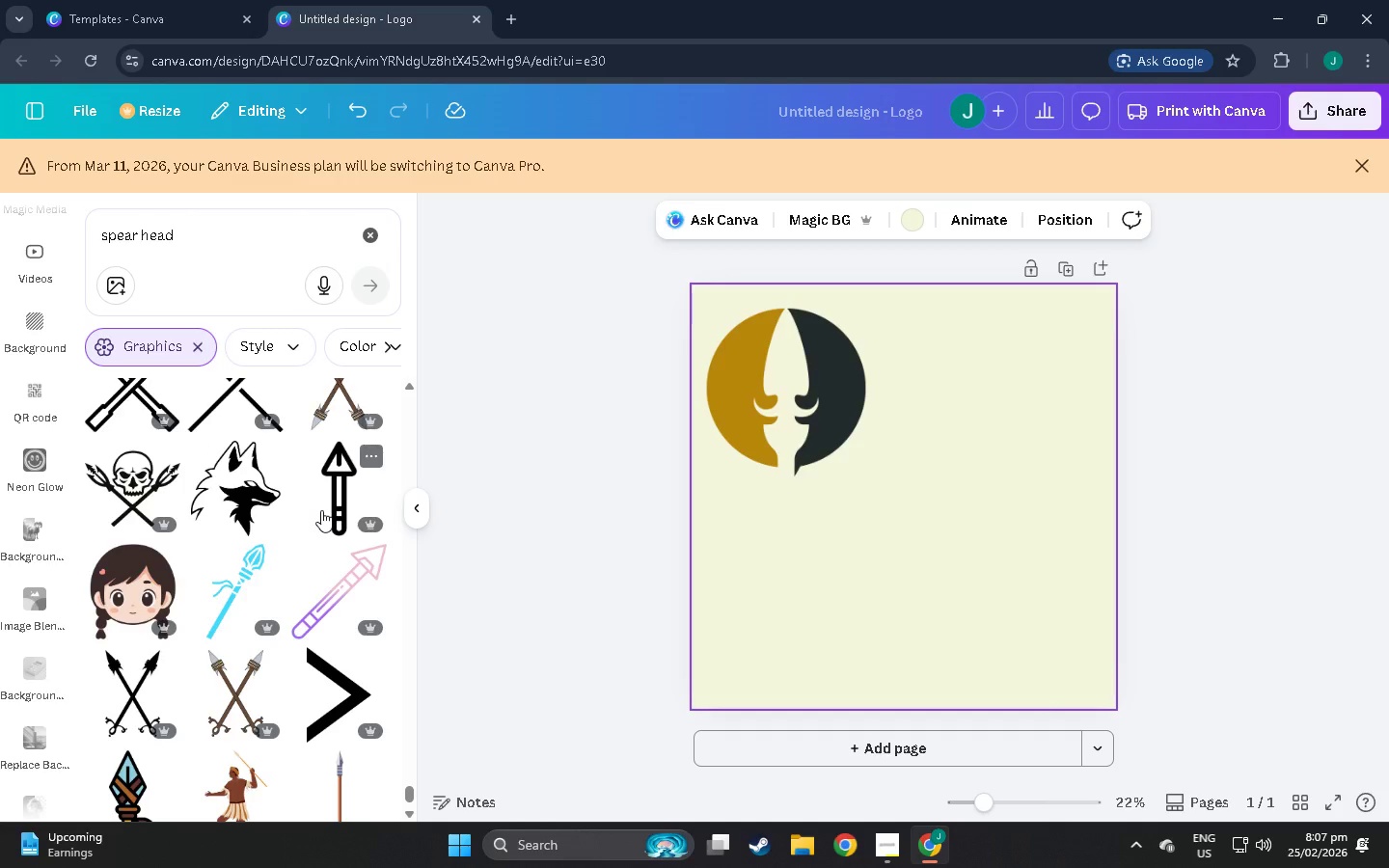 
scroll: coordinate [351, 549], scroll_direction: down, amount: 6.0
 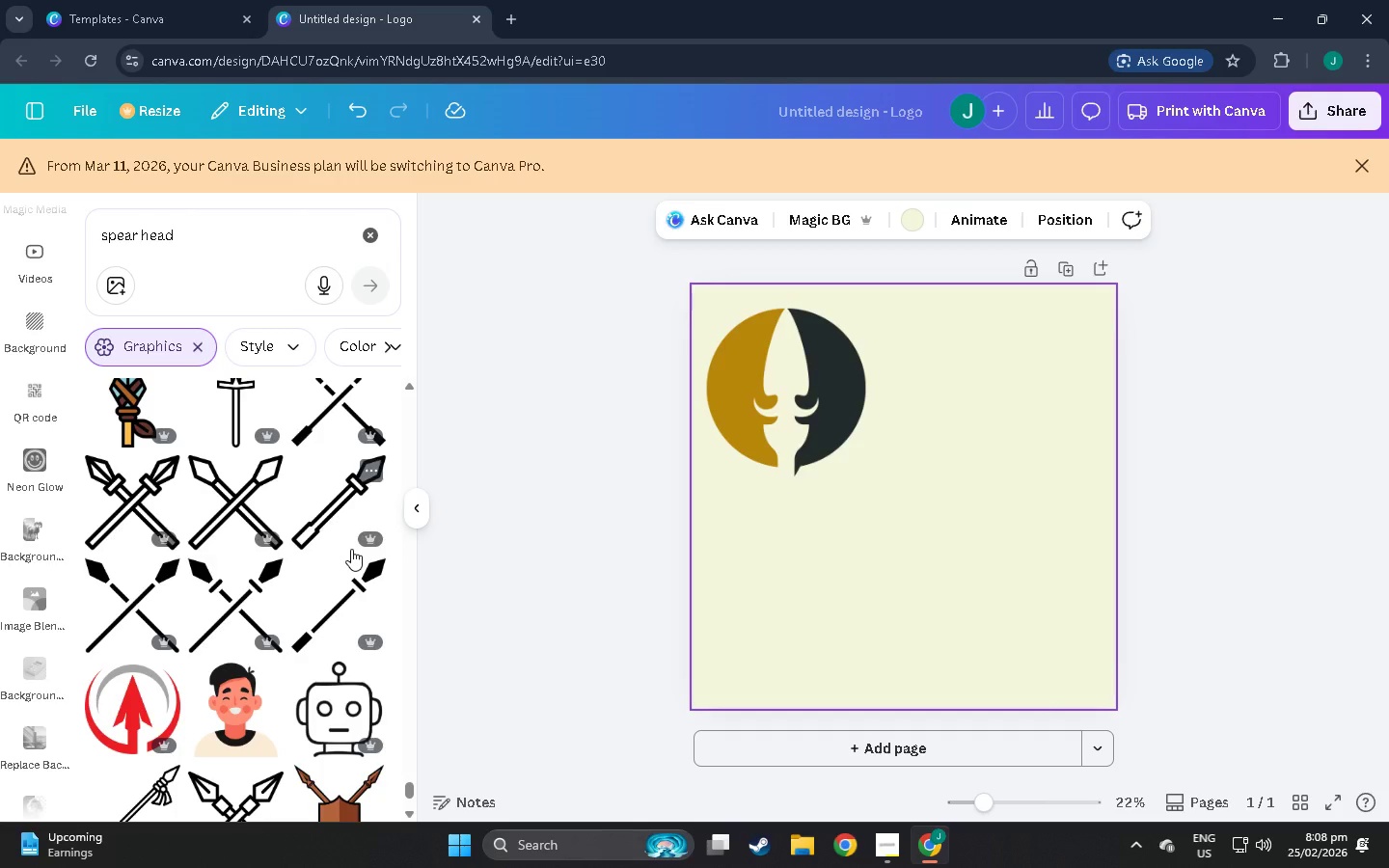 
scroll: coordinate [351, 552], scroll_direction: down, amount: 7.0
 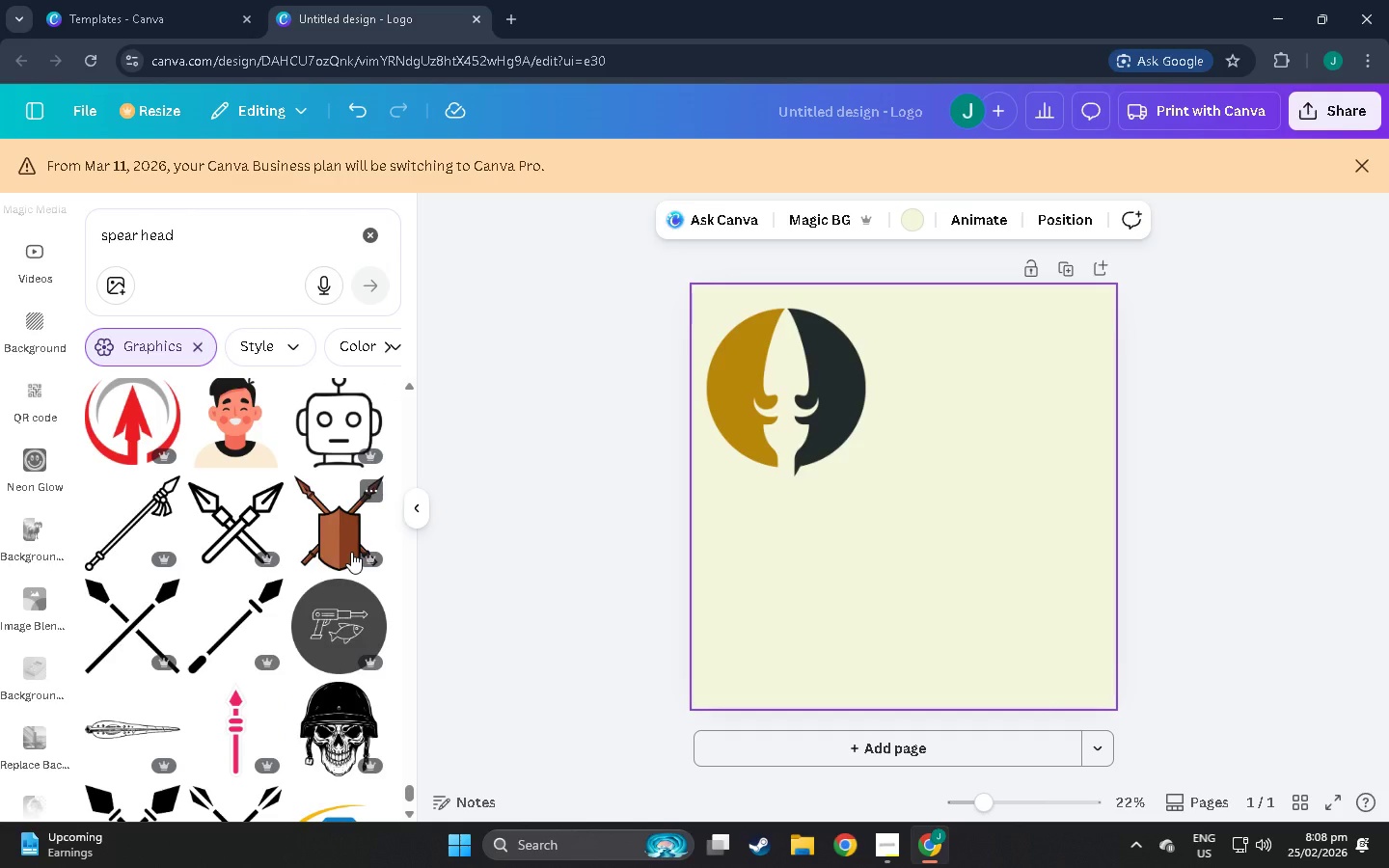 
scroll: coordinate [351, 552], scroll_direction: down, amount: 5.0
 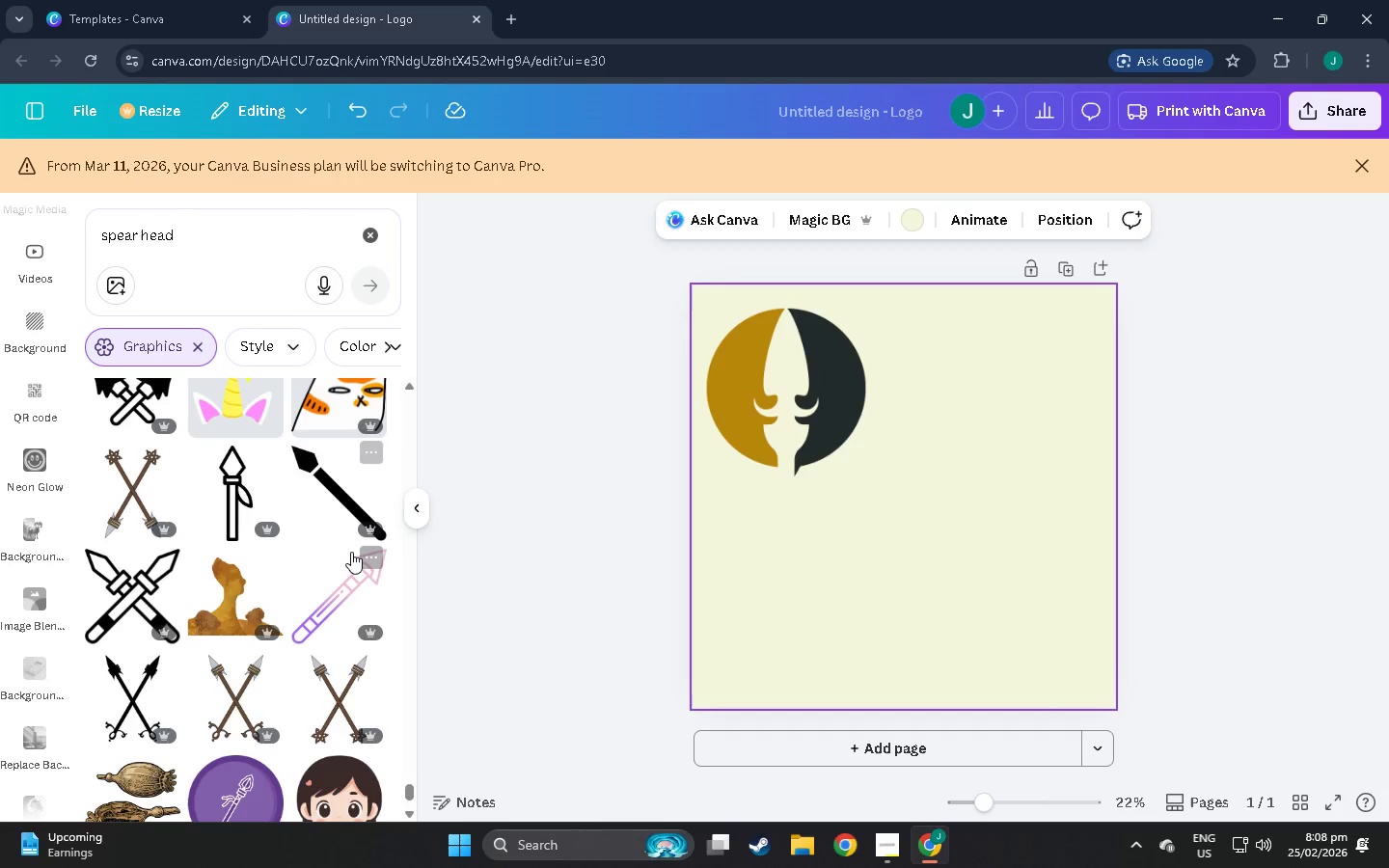 
scroll: coordinate [340, 562], scroll_direction: down, amount: 35.0
 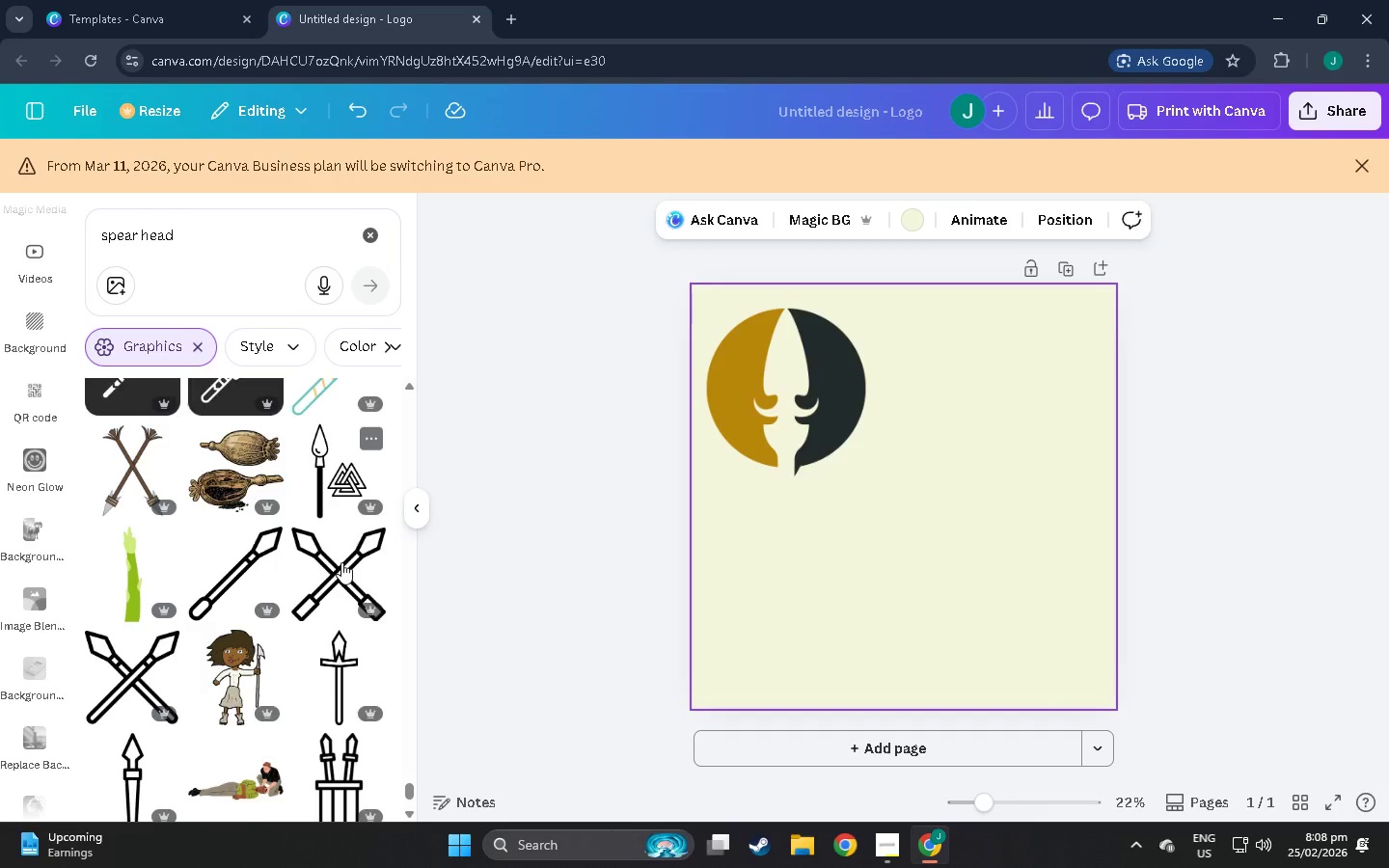 
scroll: coordinate [278, 572], scroll_direction: down, amount: 34.0
 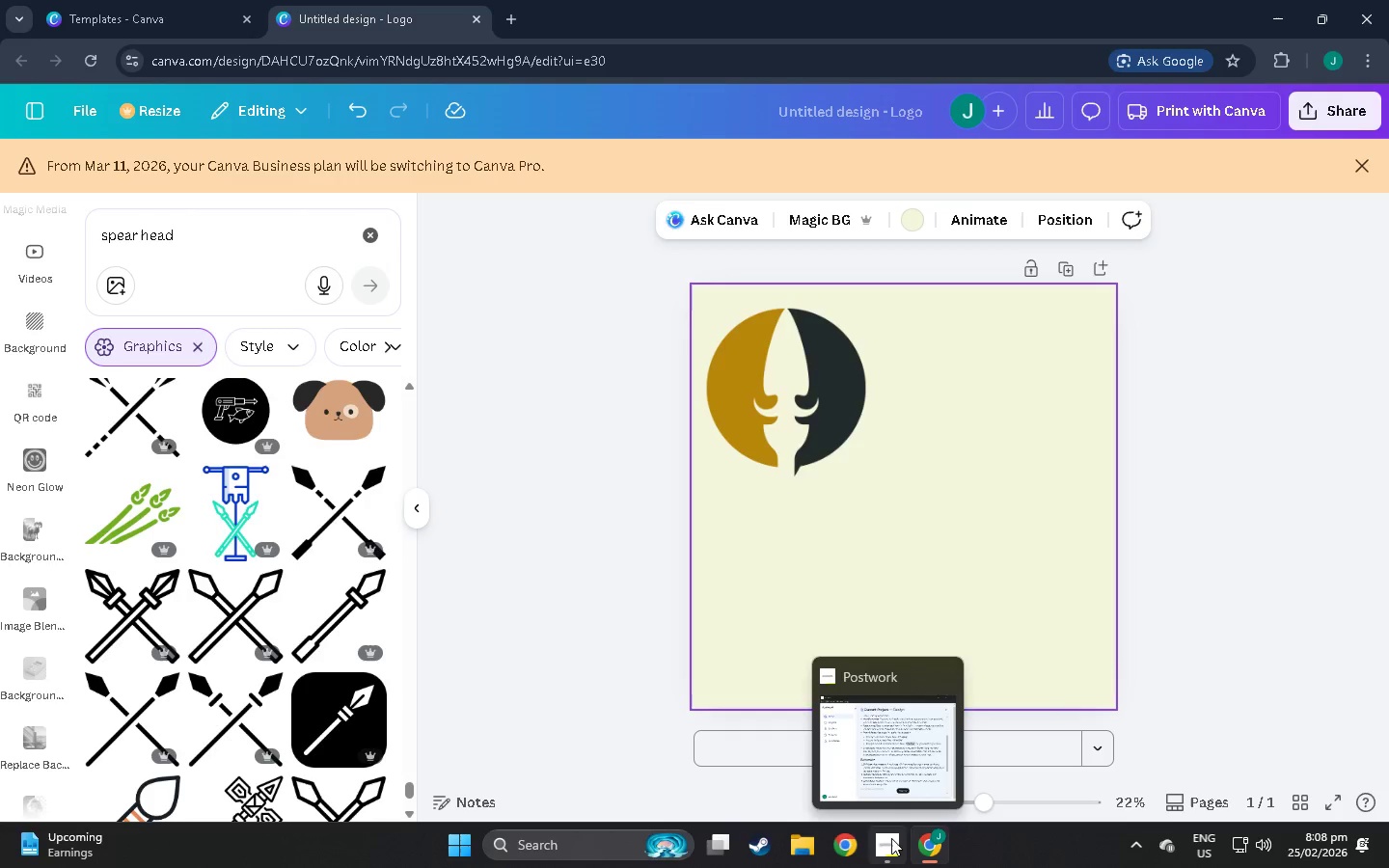 
mouse_move([940, 814])
 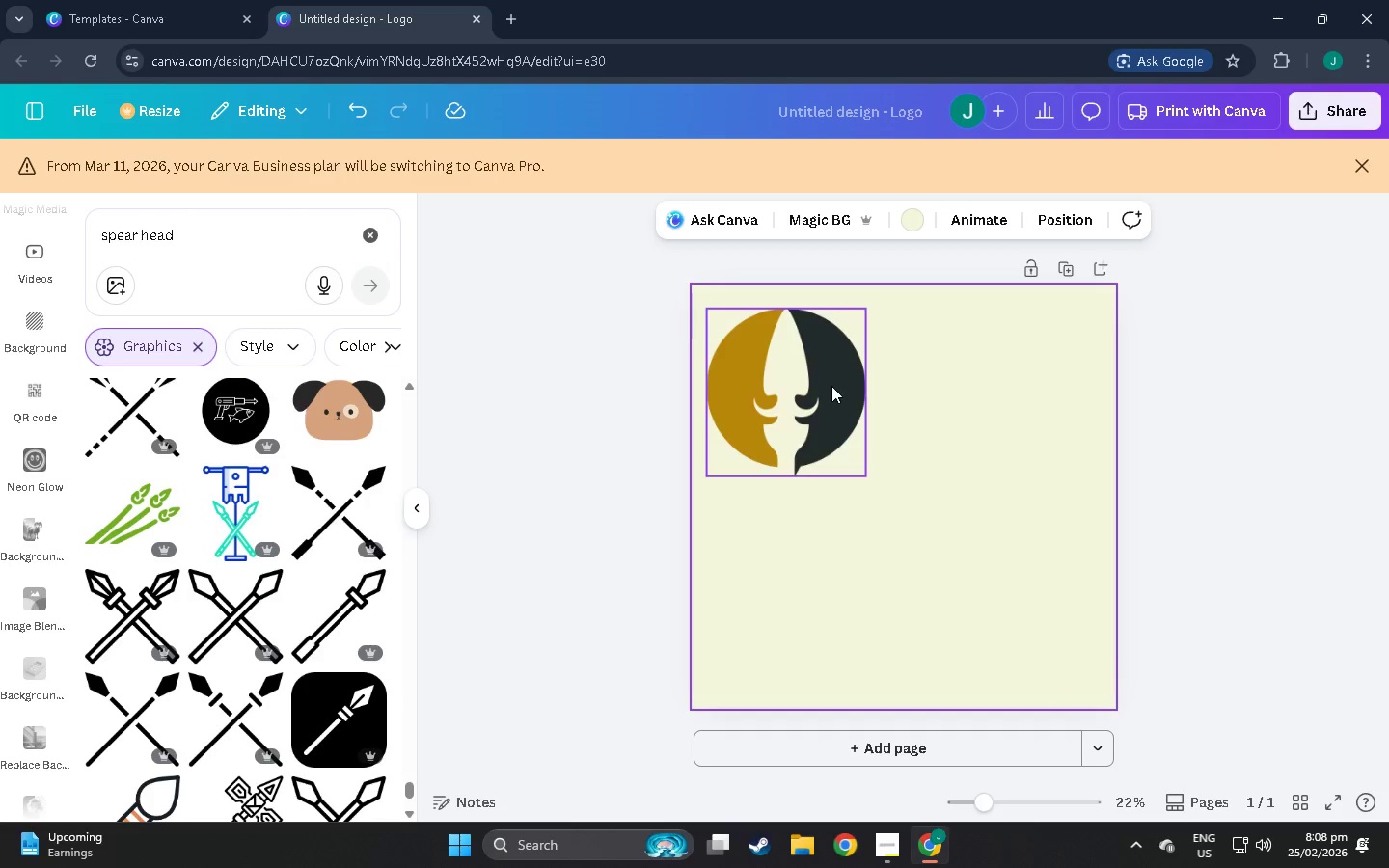 
left_click([831, 386])
 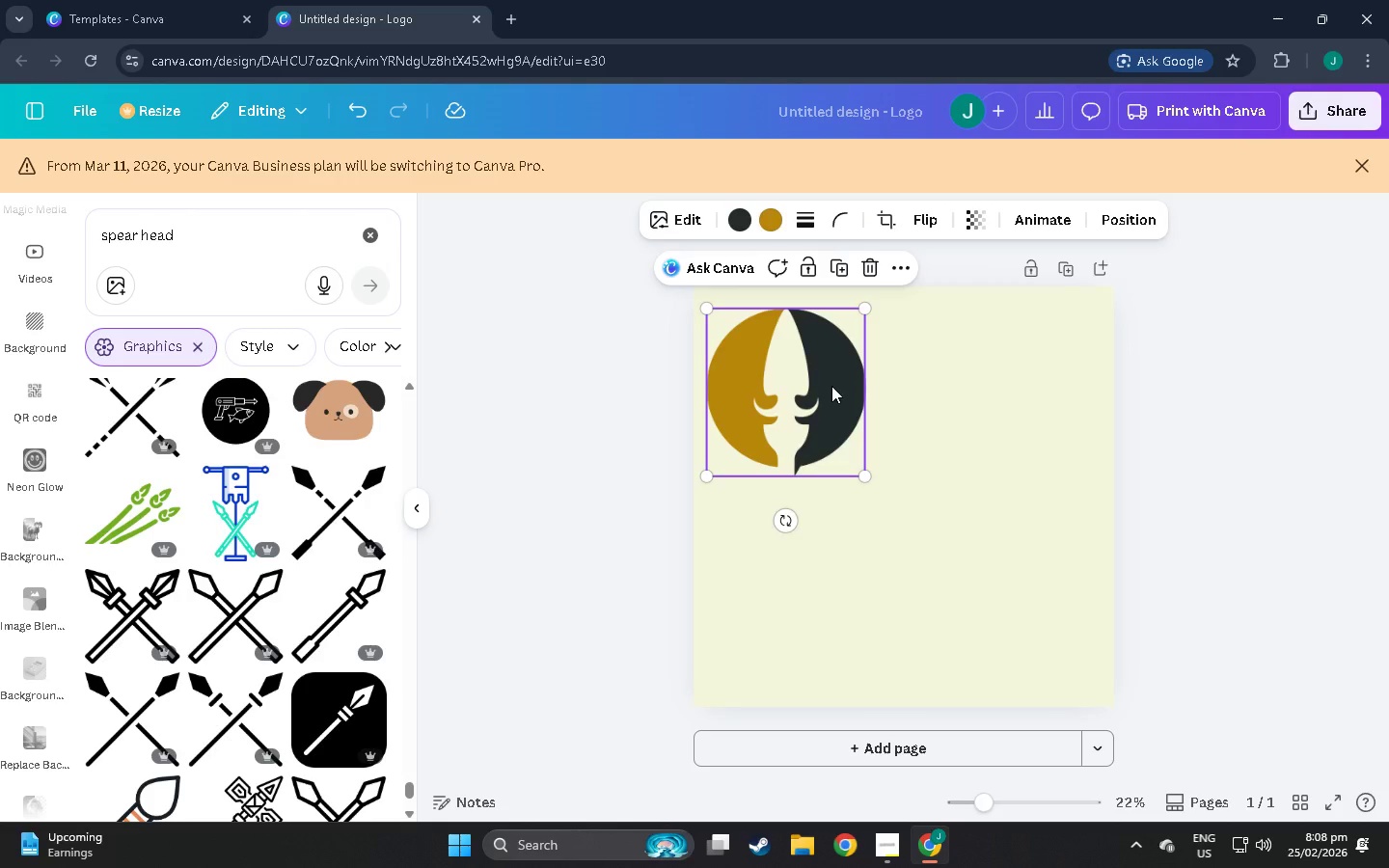 
left_click_drag(start_coordinate=[831, 386], to_coordinate=[948, 489])
 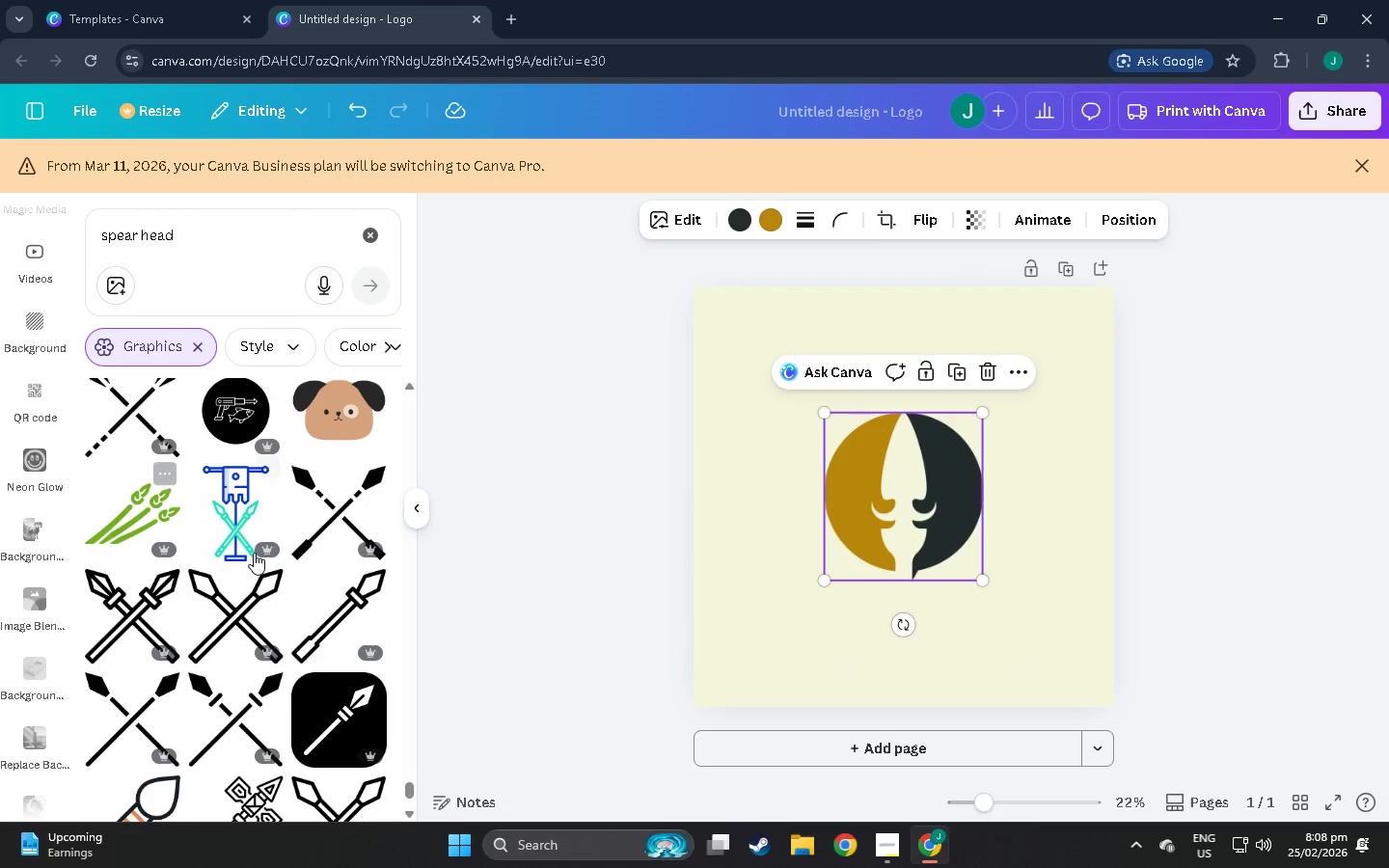 
scroll: coordinate [349, 610], scroll_direction: down, amount: 88.0
 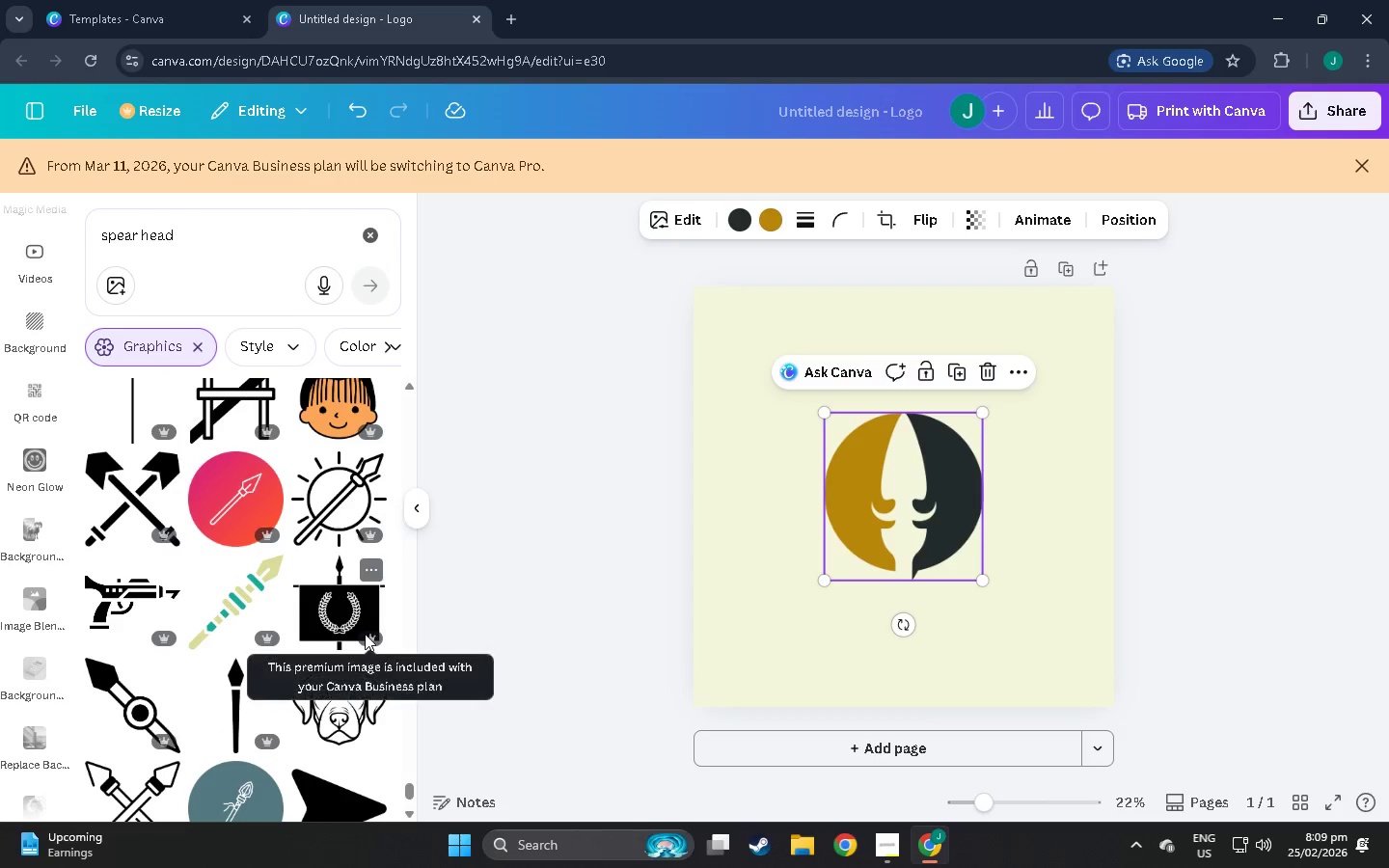 
scroll: coordinate [383, 610], scroll_direction: down, amount: 4.0